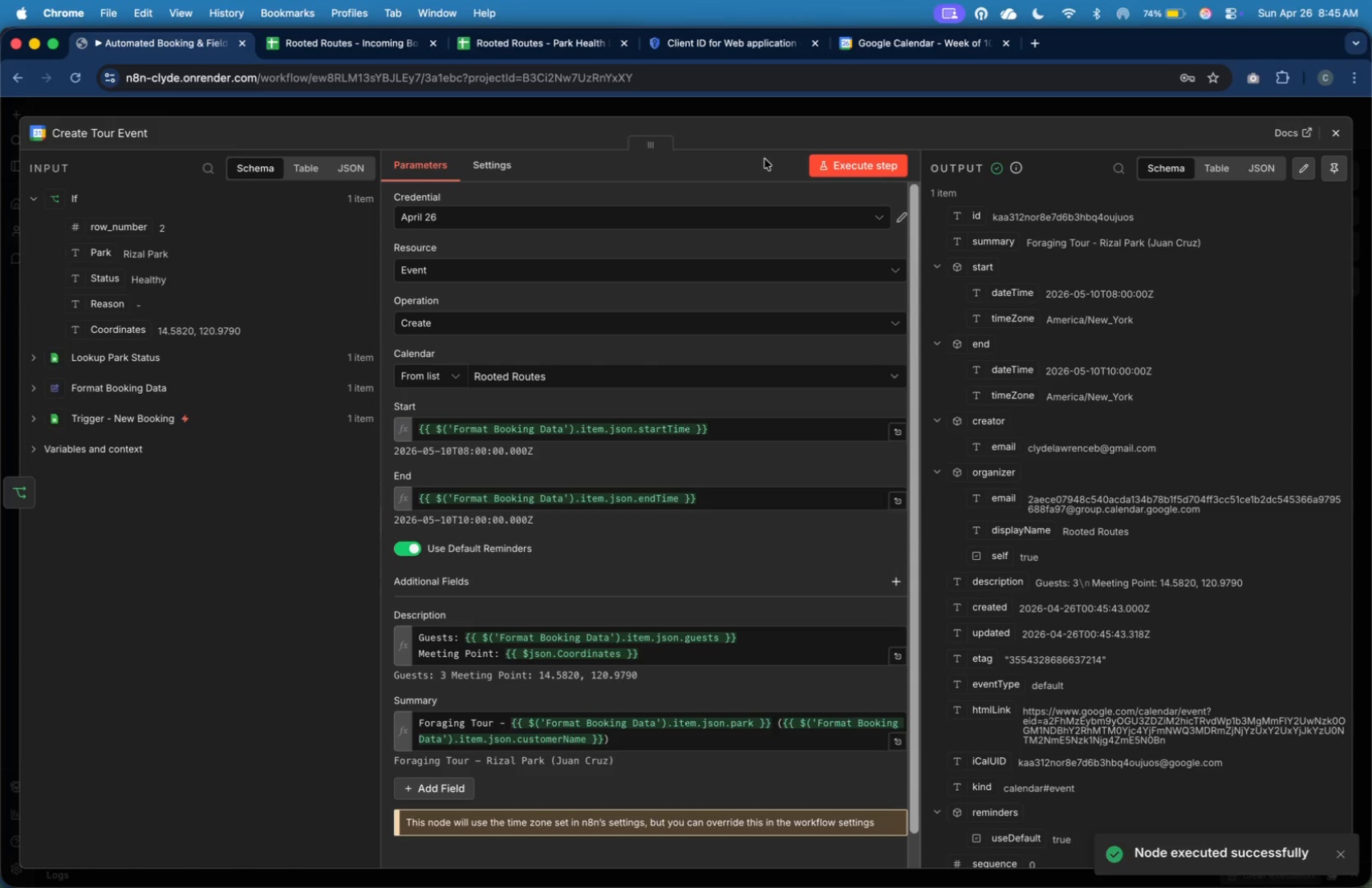 
wait(16.5)
 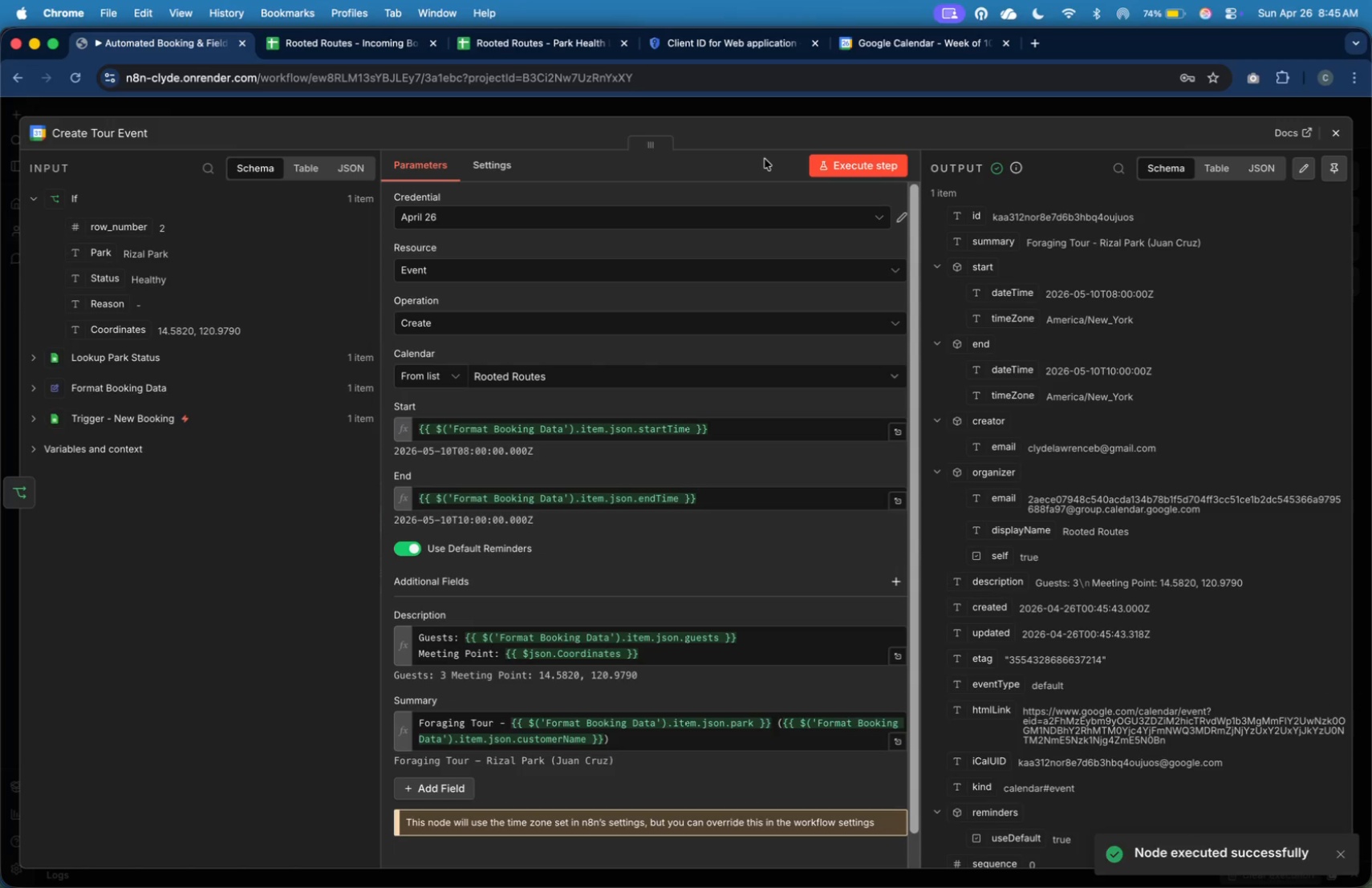 
left_click([876, 48])
 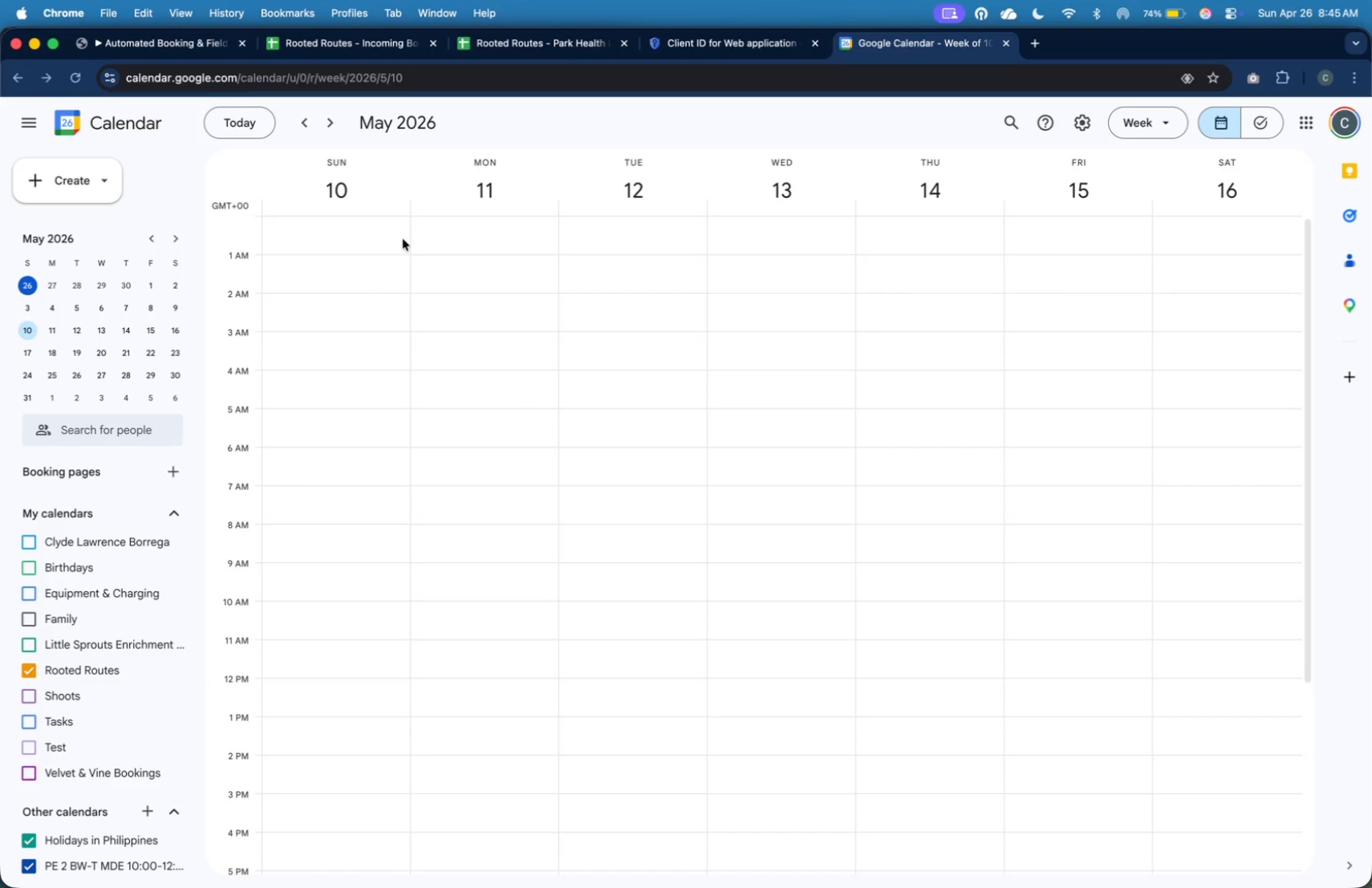 
scroll: coordinate [425, 306], scroll_direction: up, amount: 1.0
 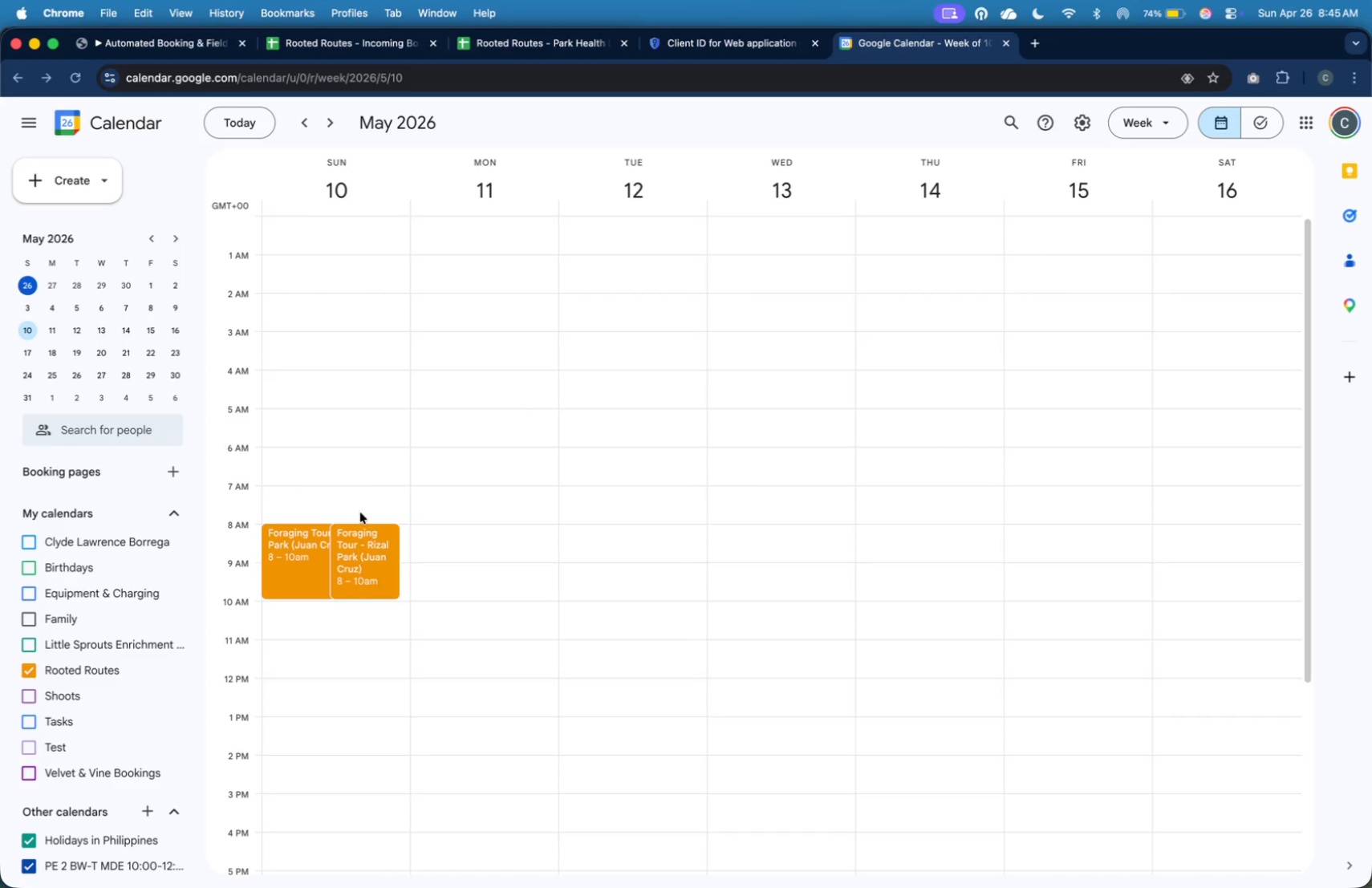 
mouse_move([332, 562])
 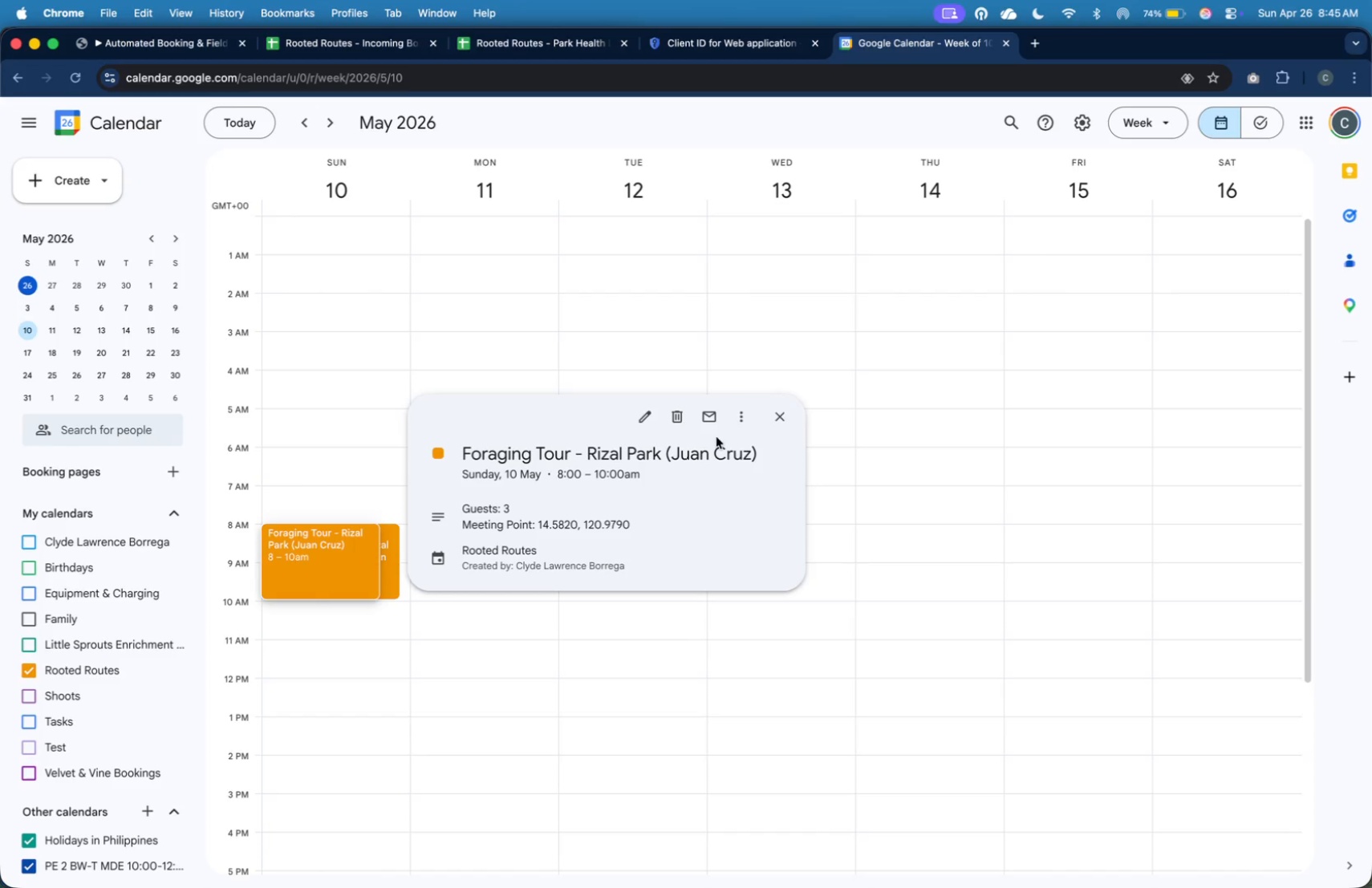 
left_click([680, 420])
 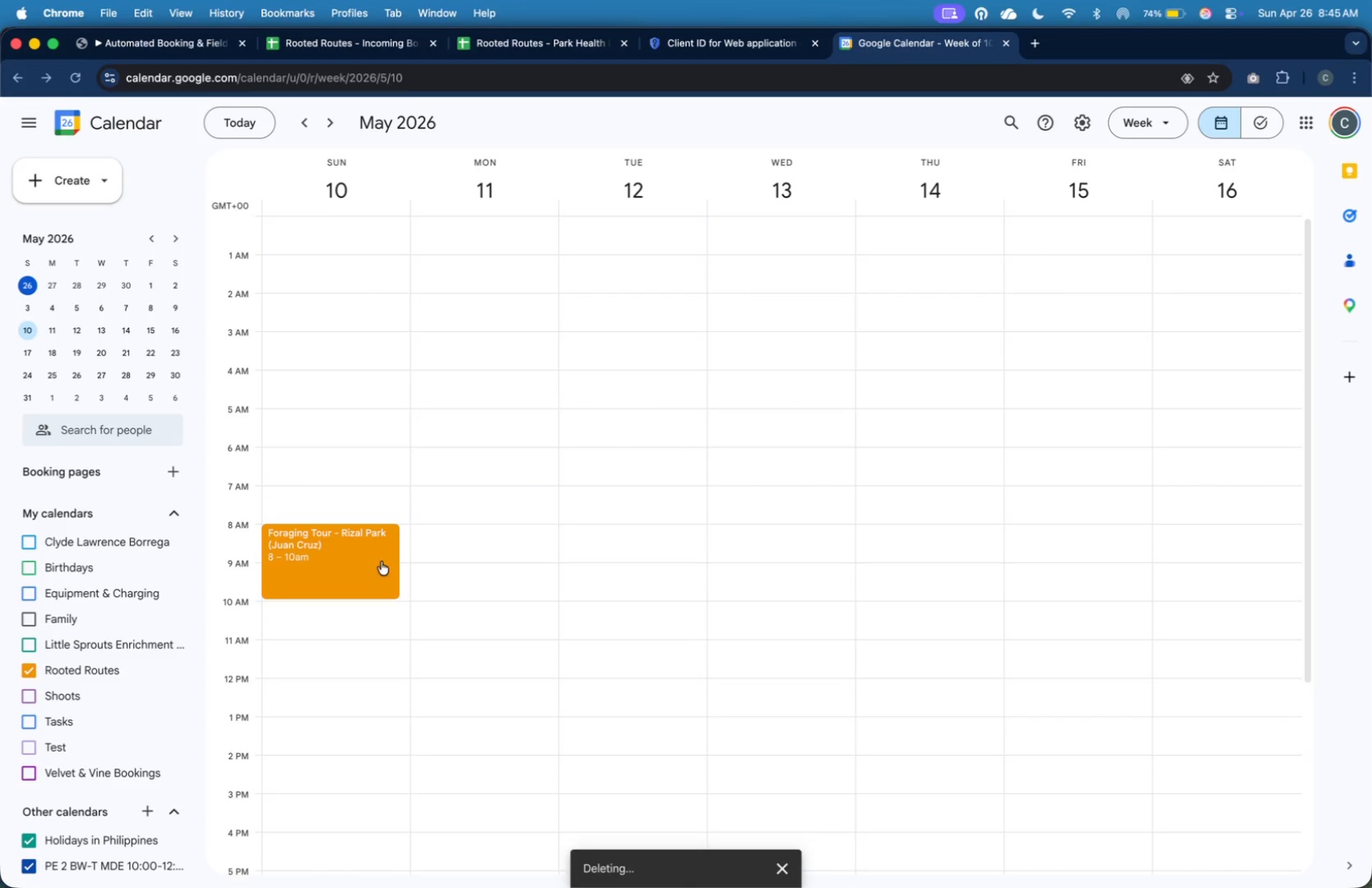 
left_click([374, 563])
 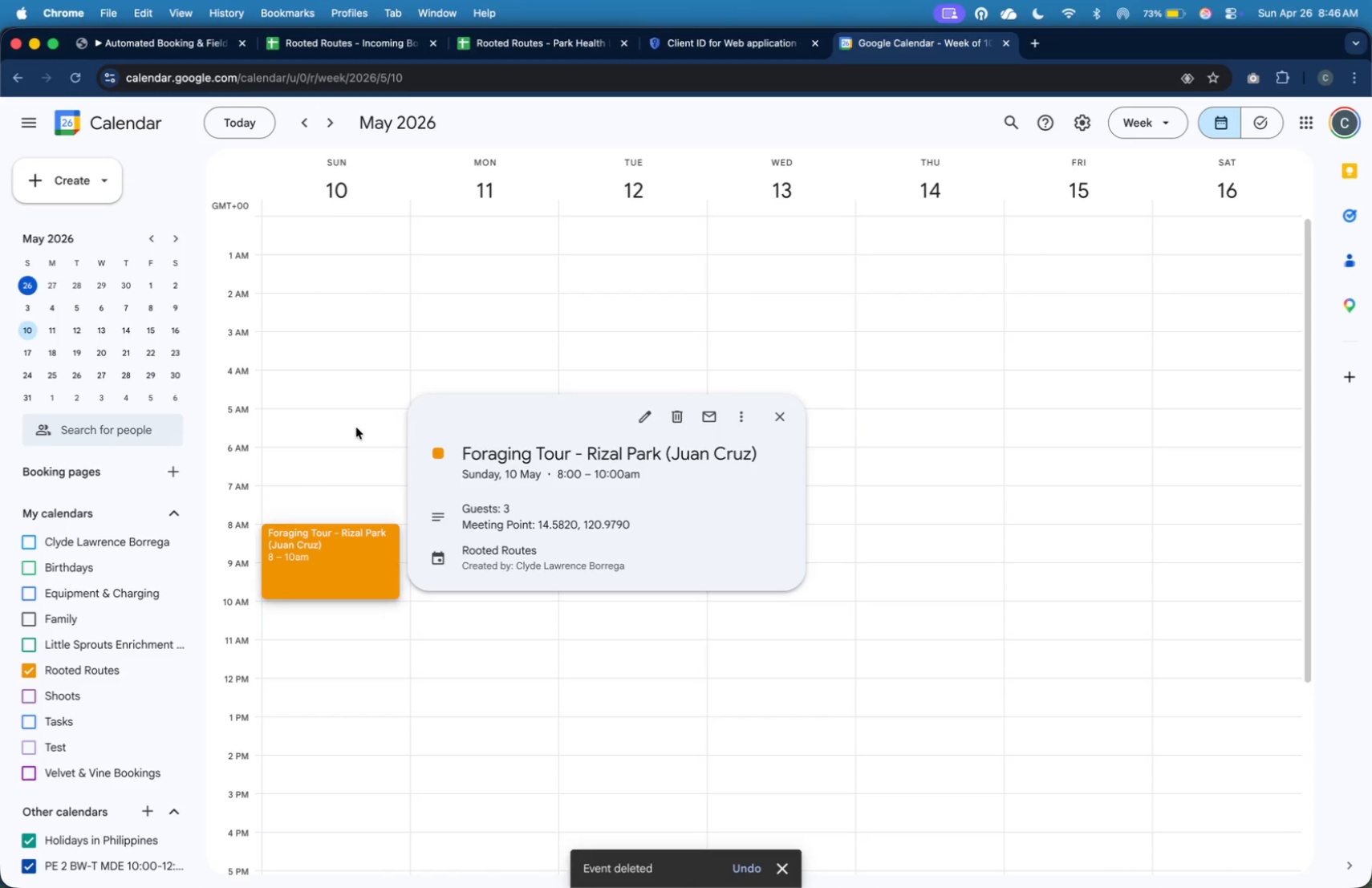 
left_click([356, 428])
 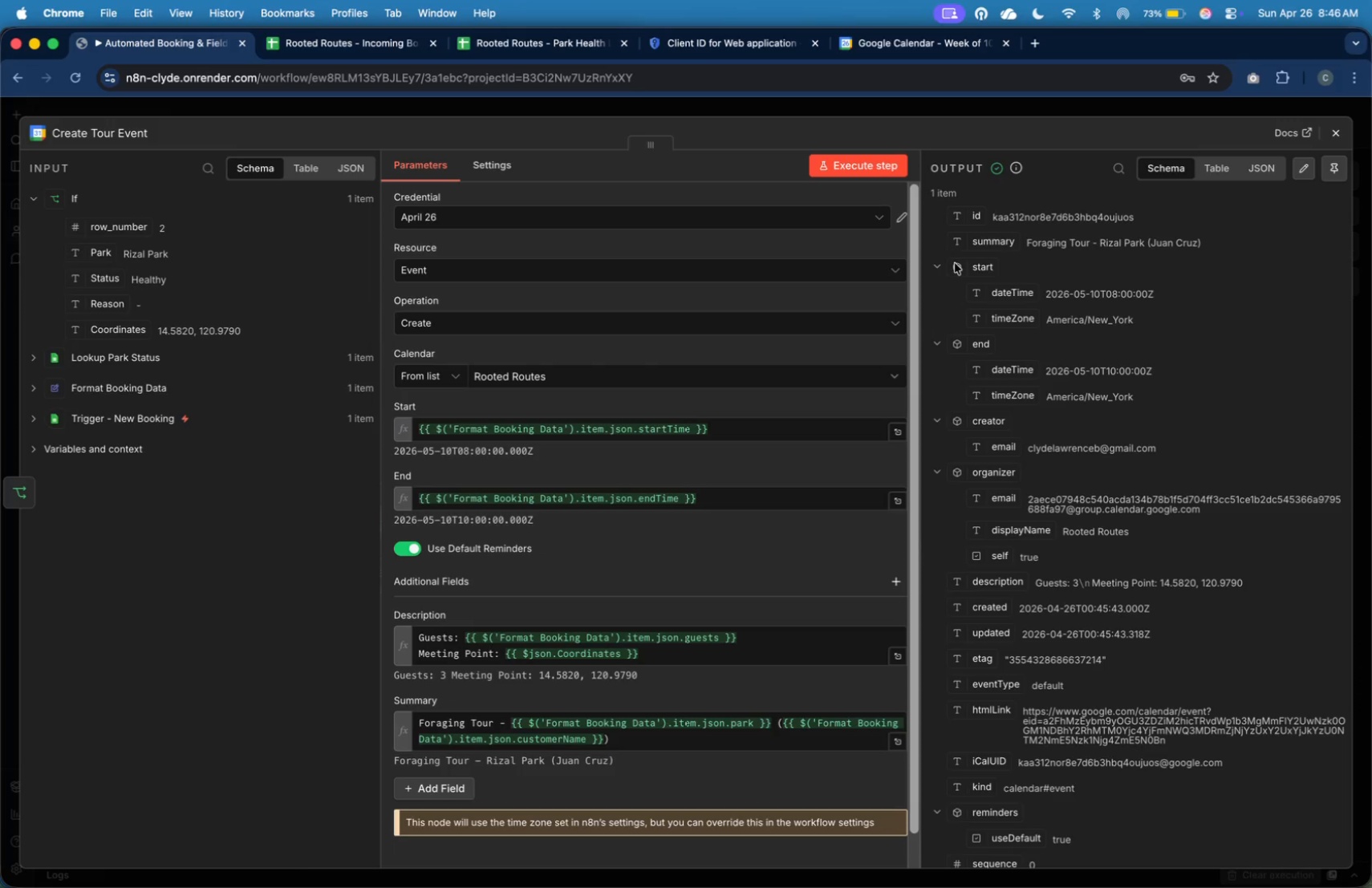 
mouse_move([1306, 154])
 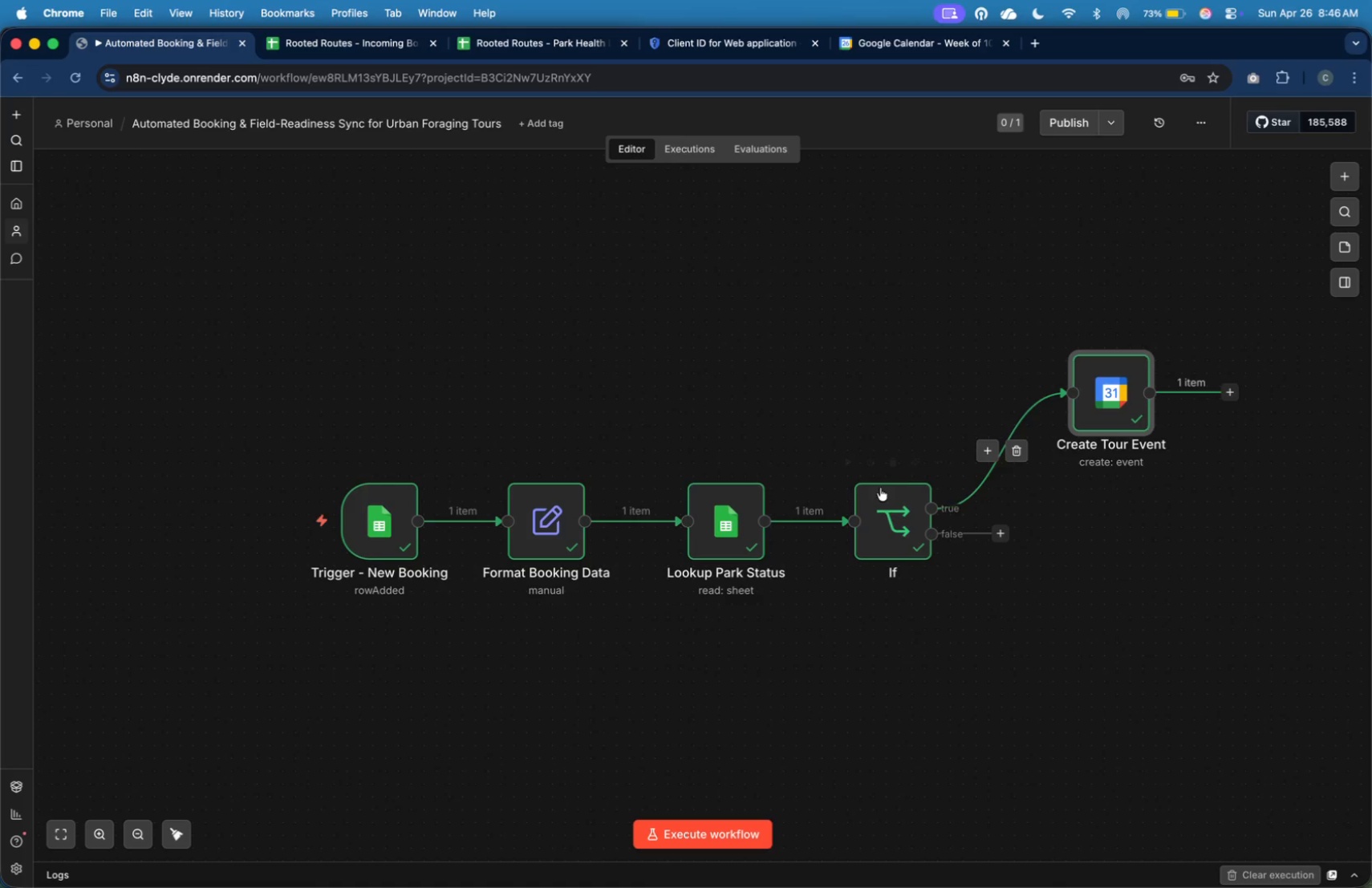 
double_click([897, 532])
 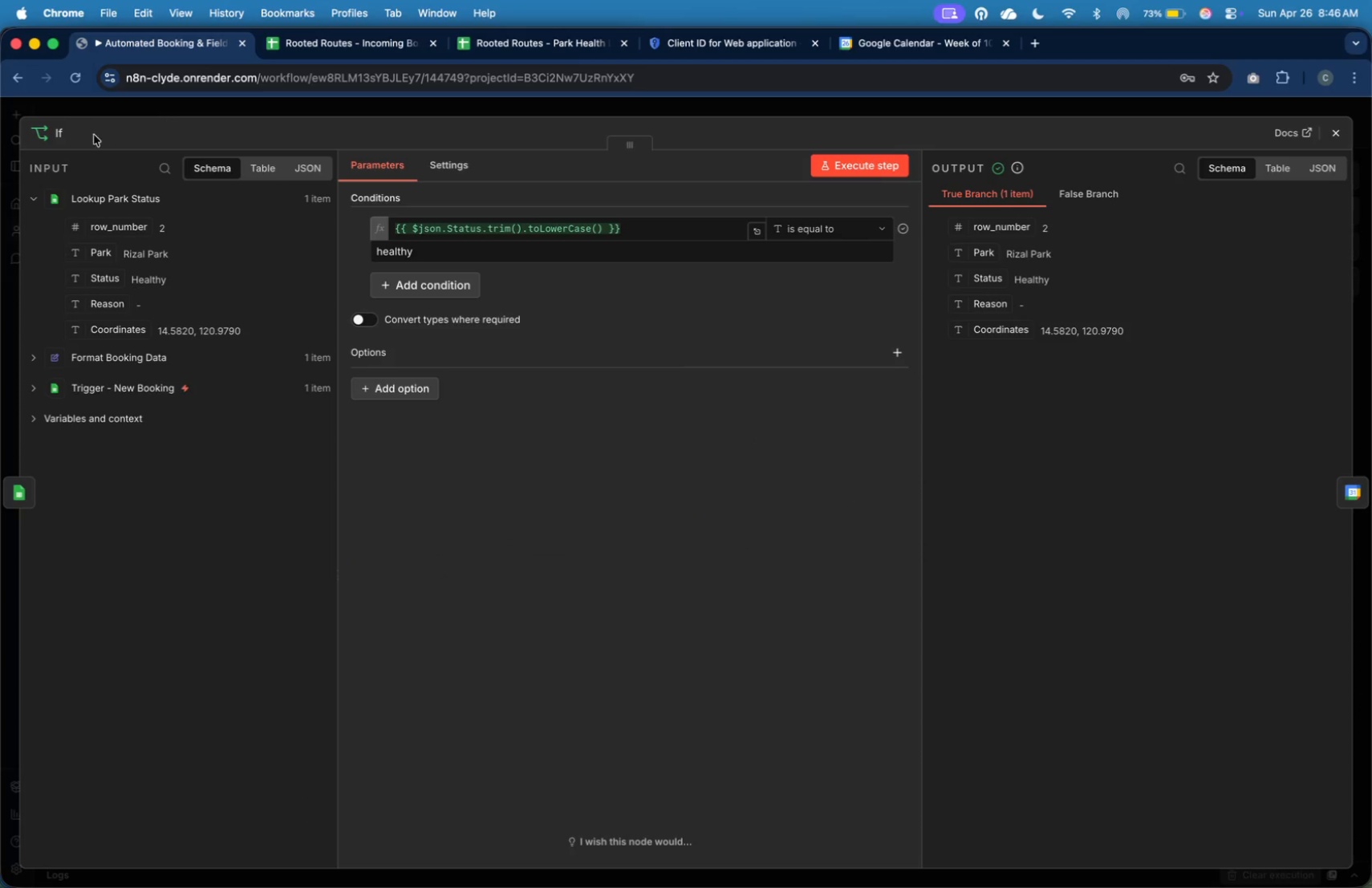 
left_click([63, 134])
 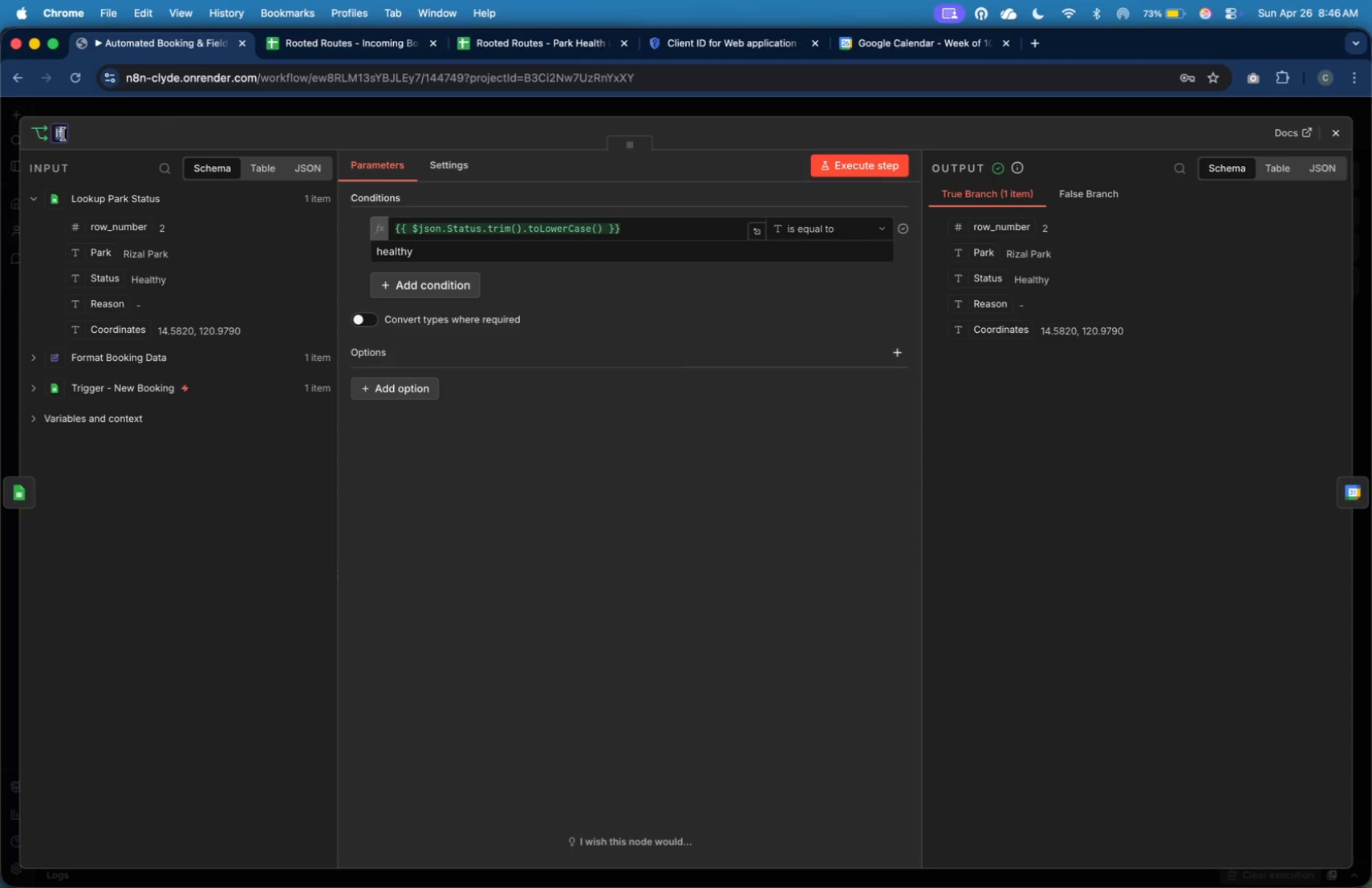 
type(Checl)
key(Backspace)
type(k Park Sts)
key(Backspace)
type(atus)
 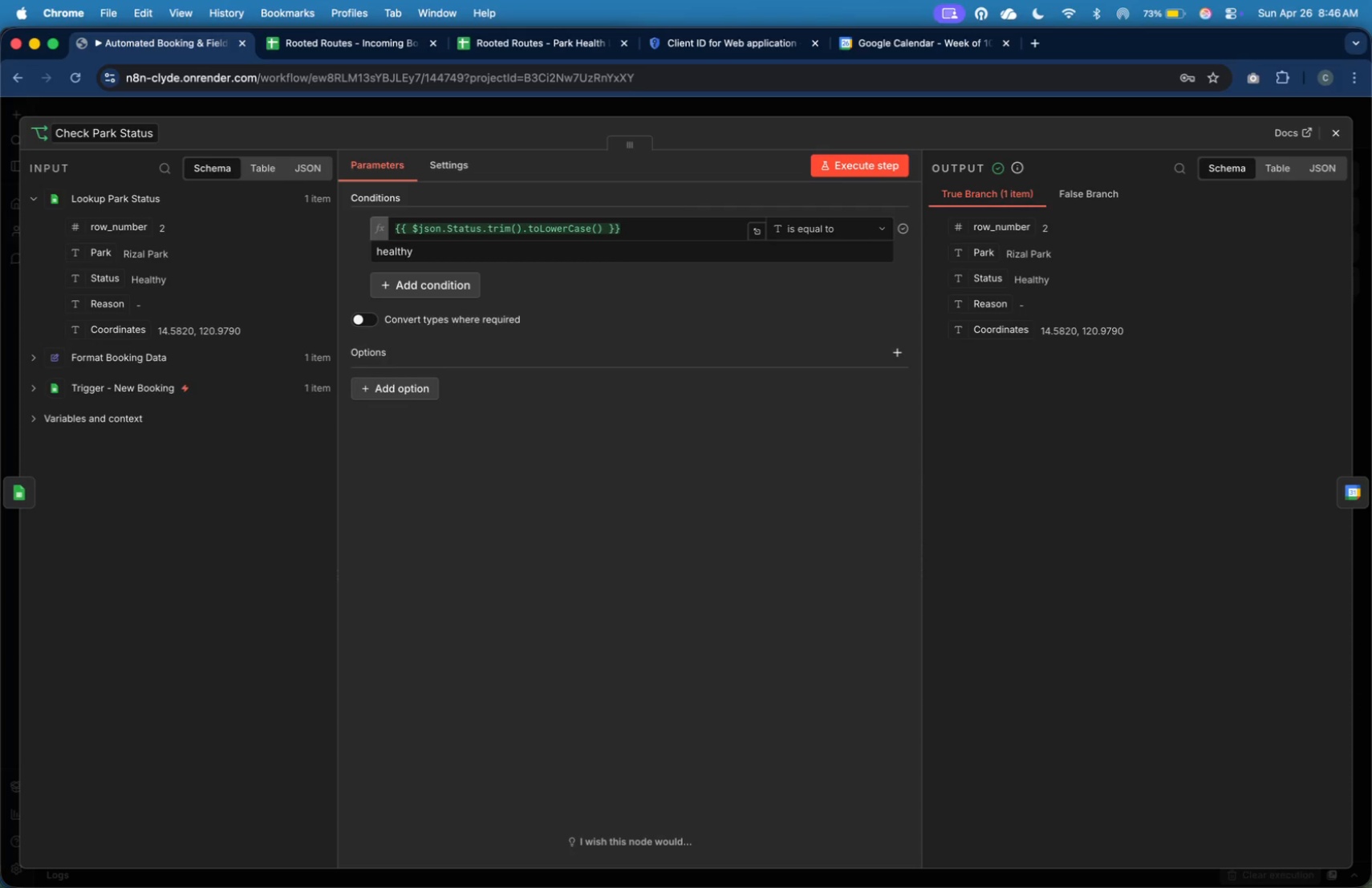 
 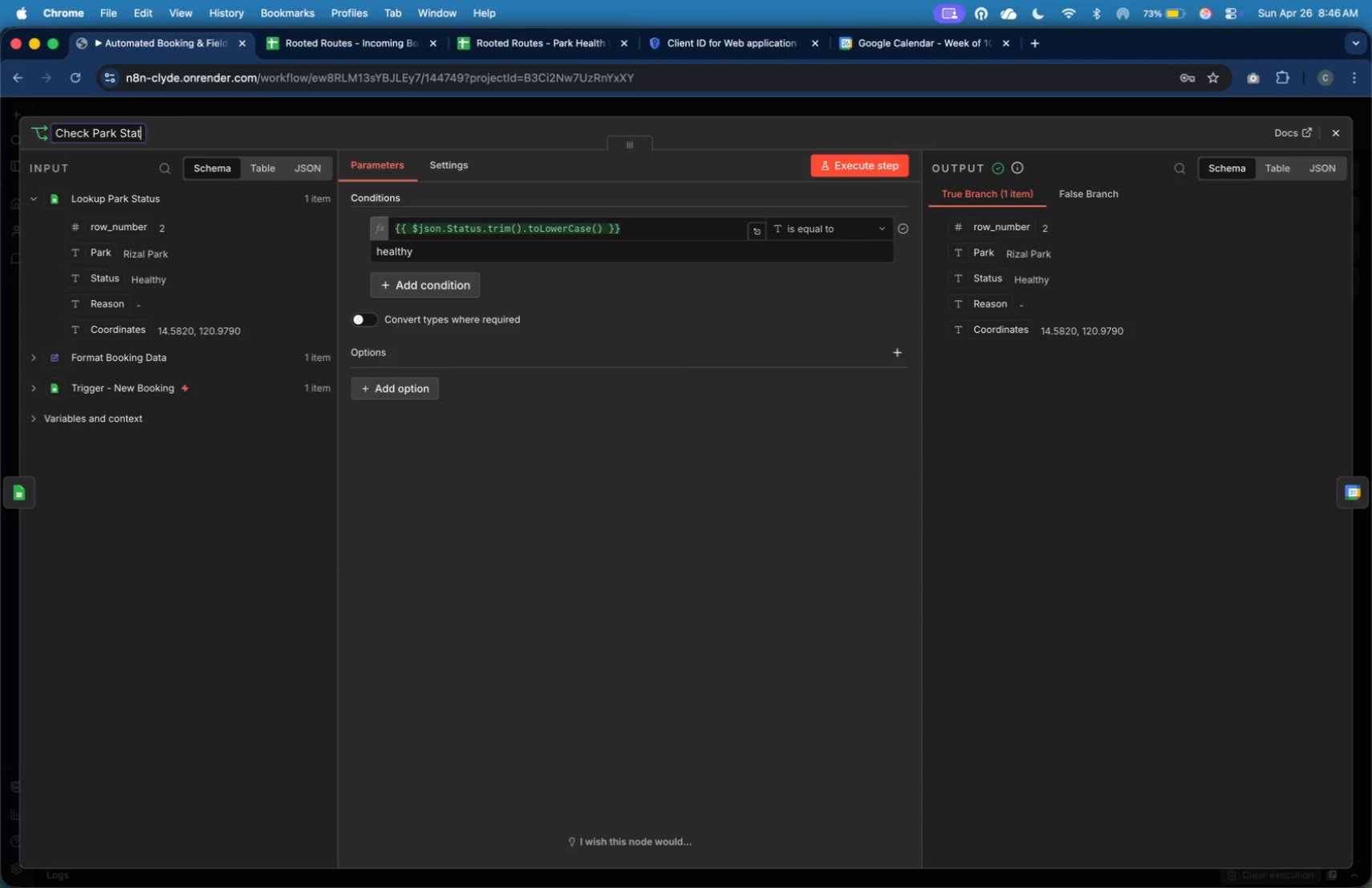 
key(Enter)
 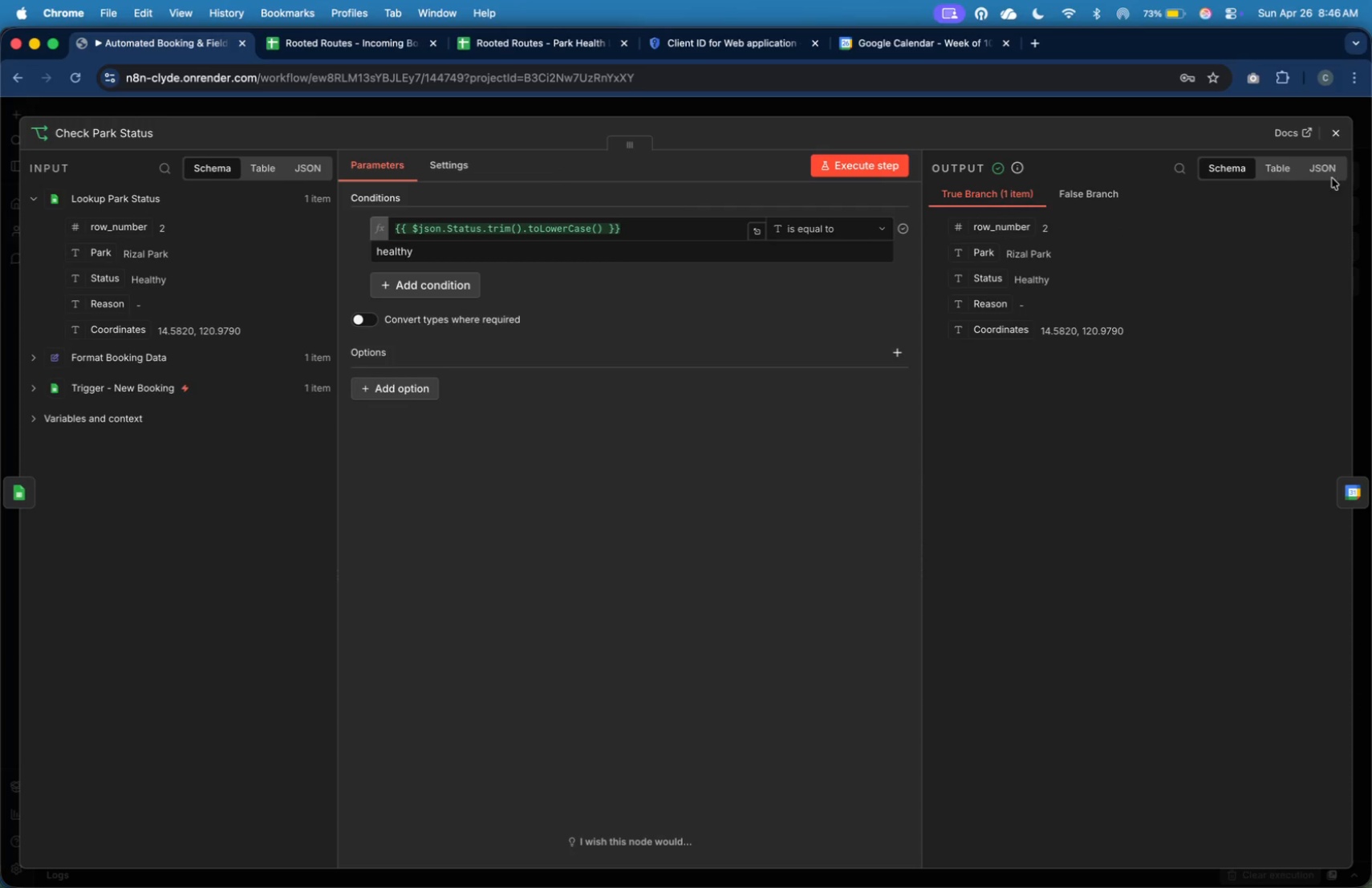 
left_click([1126, 278])
 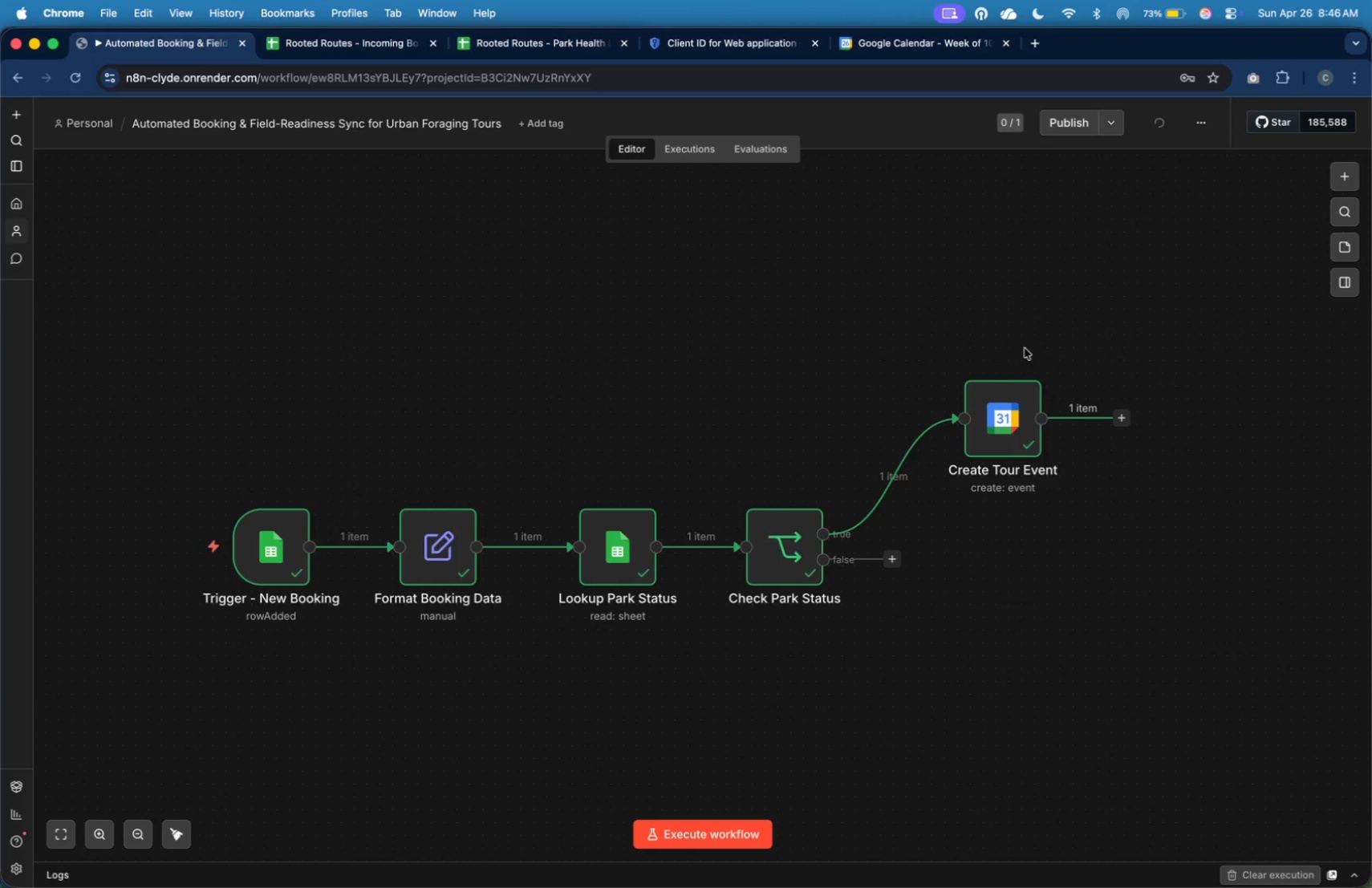 
left_click_drag(start_coordinate=[1003, 399], to_coordinate=[1010, 377])
 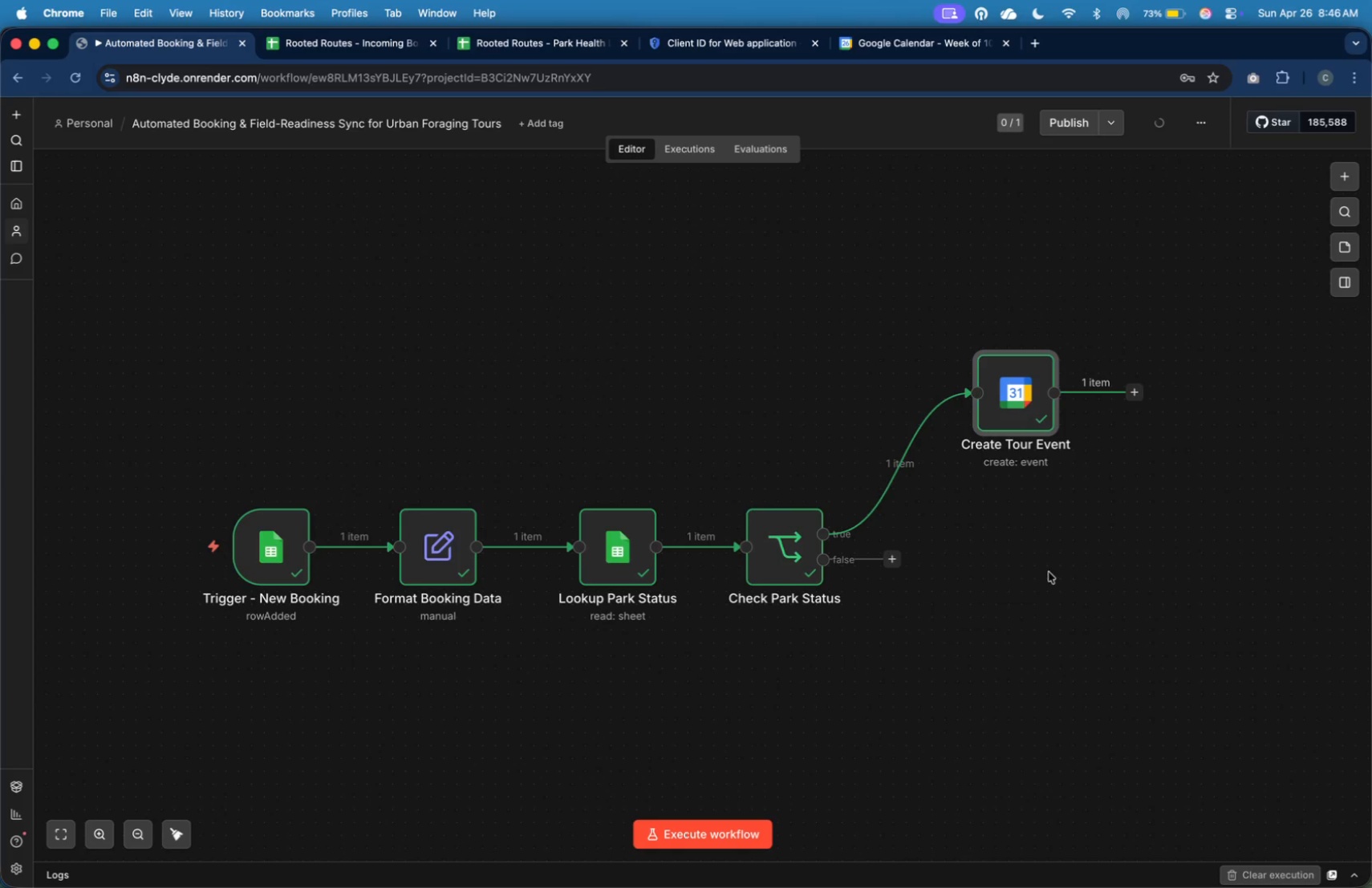 
left_click([1049, 574])
 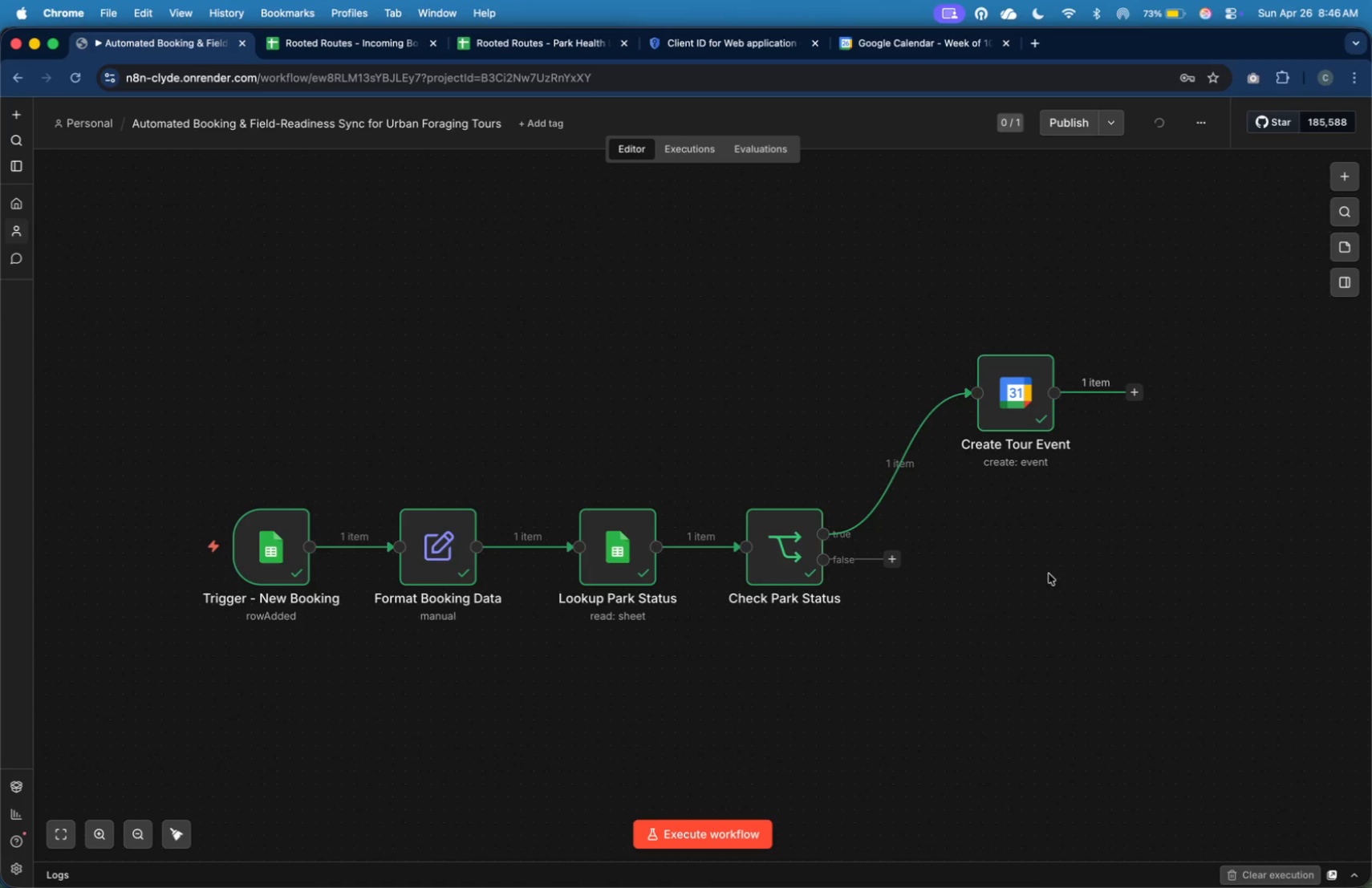 
wait(9.97)
 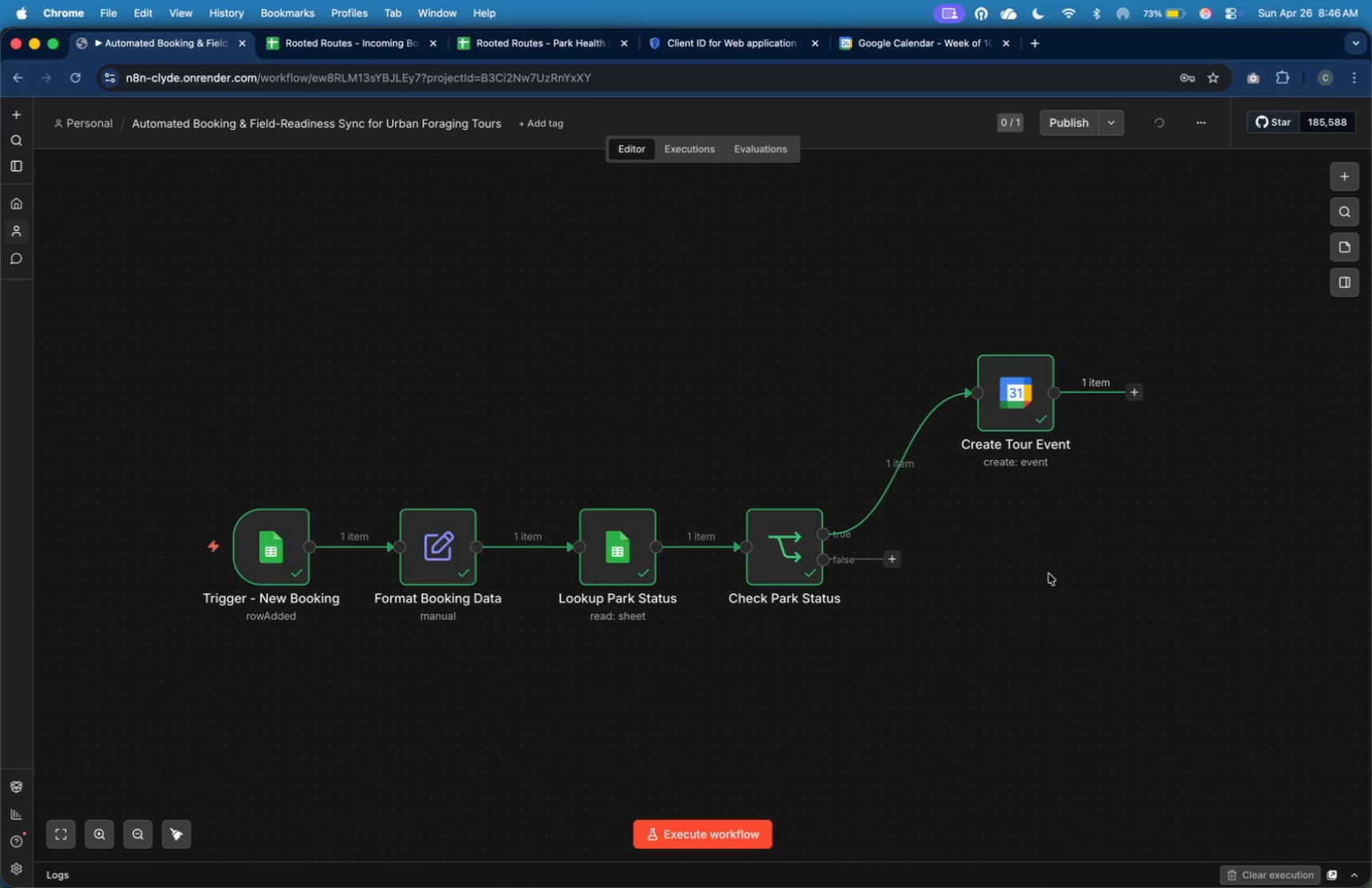 
left_click([1141, 395])
 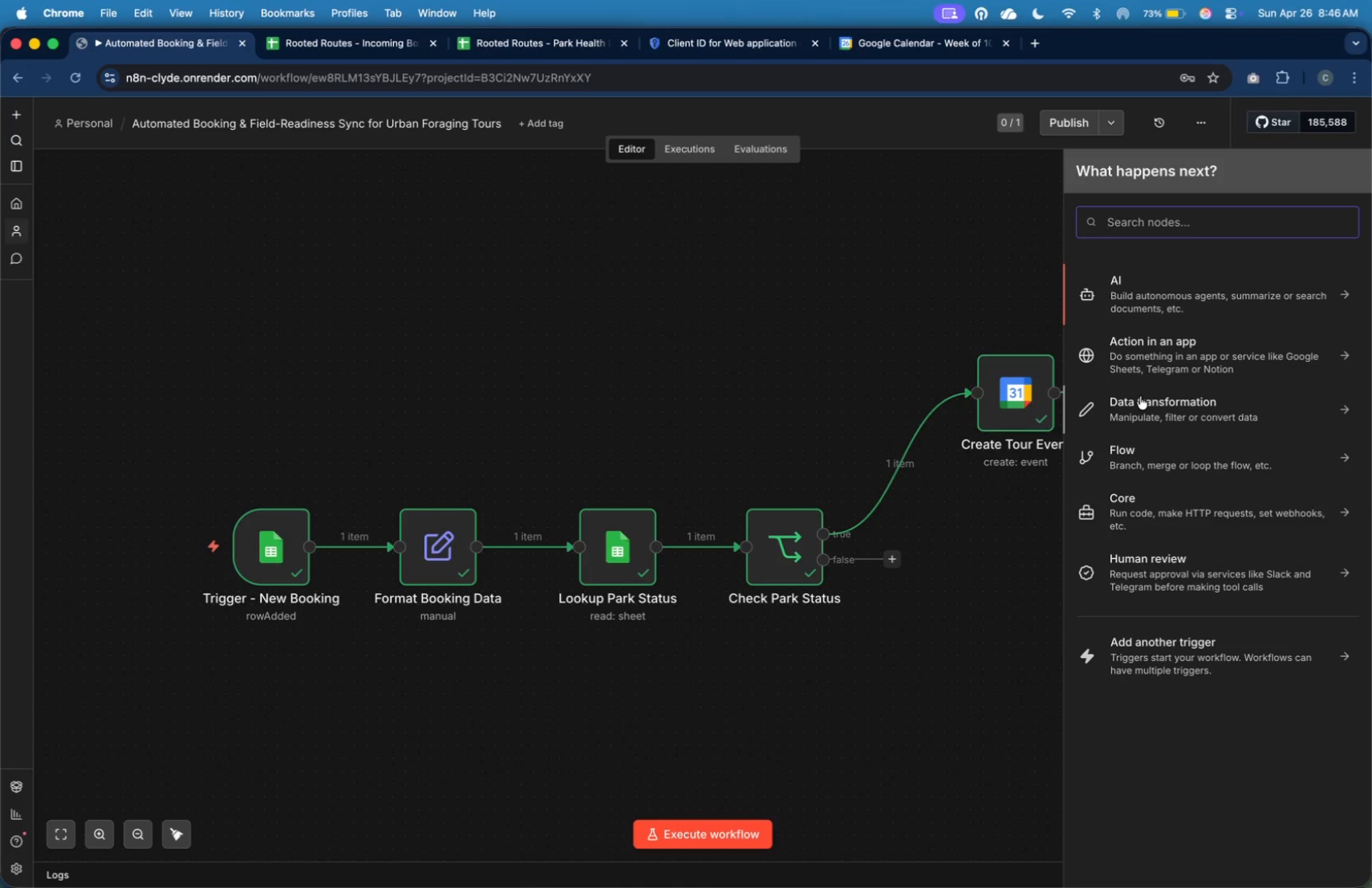 
type(gm)
 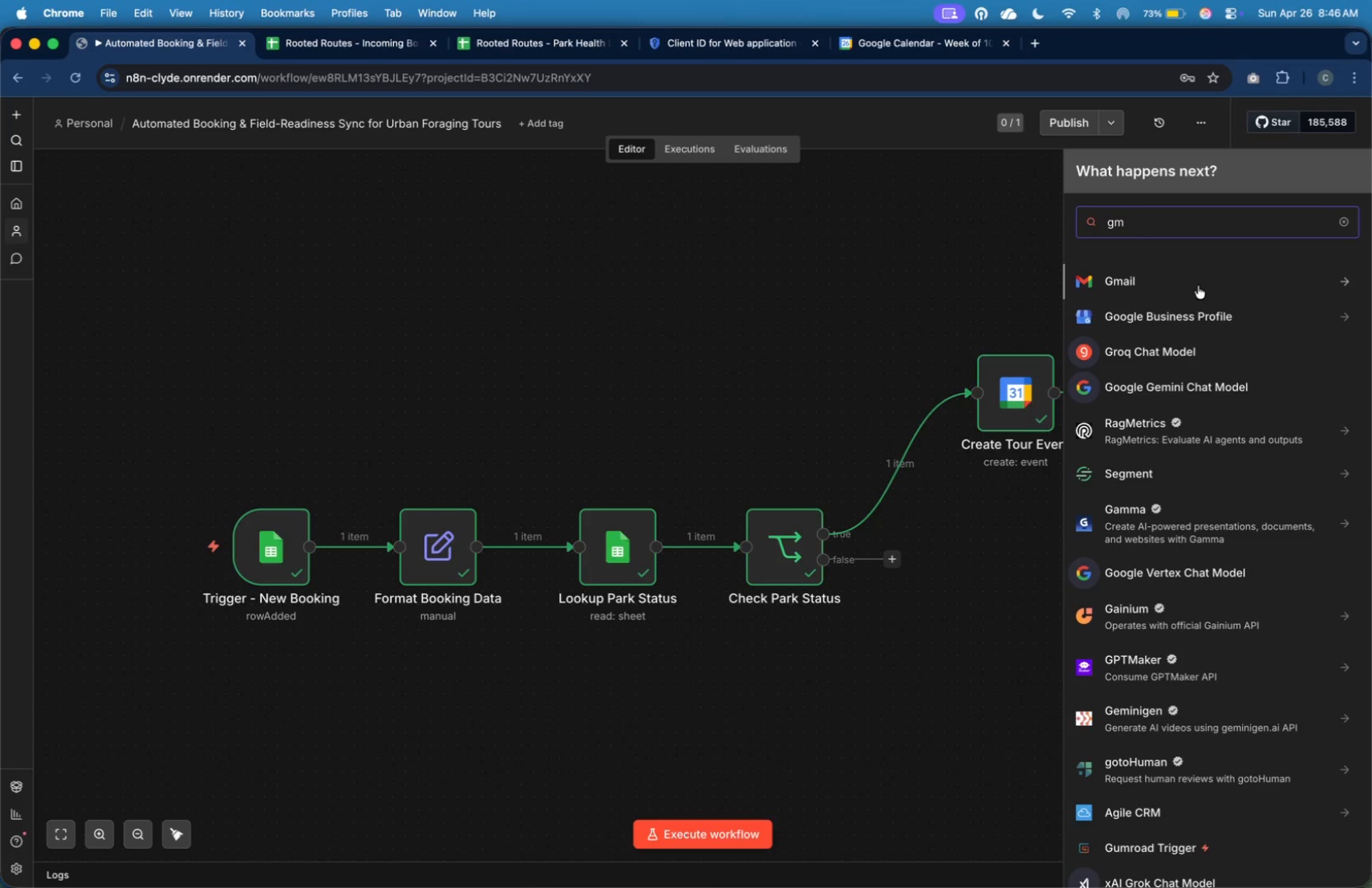 
left_click([1198, 286])
 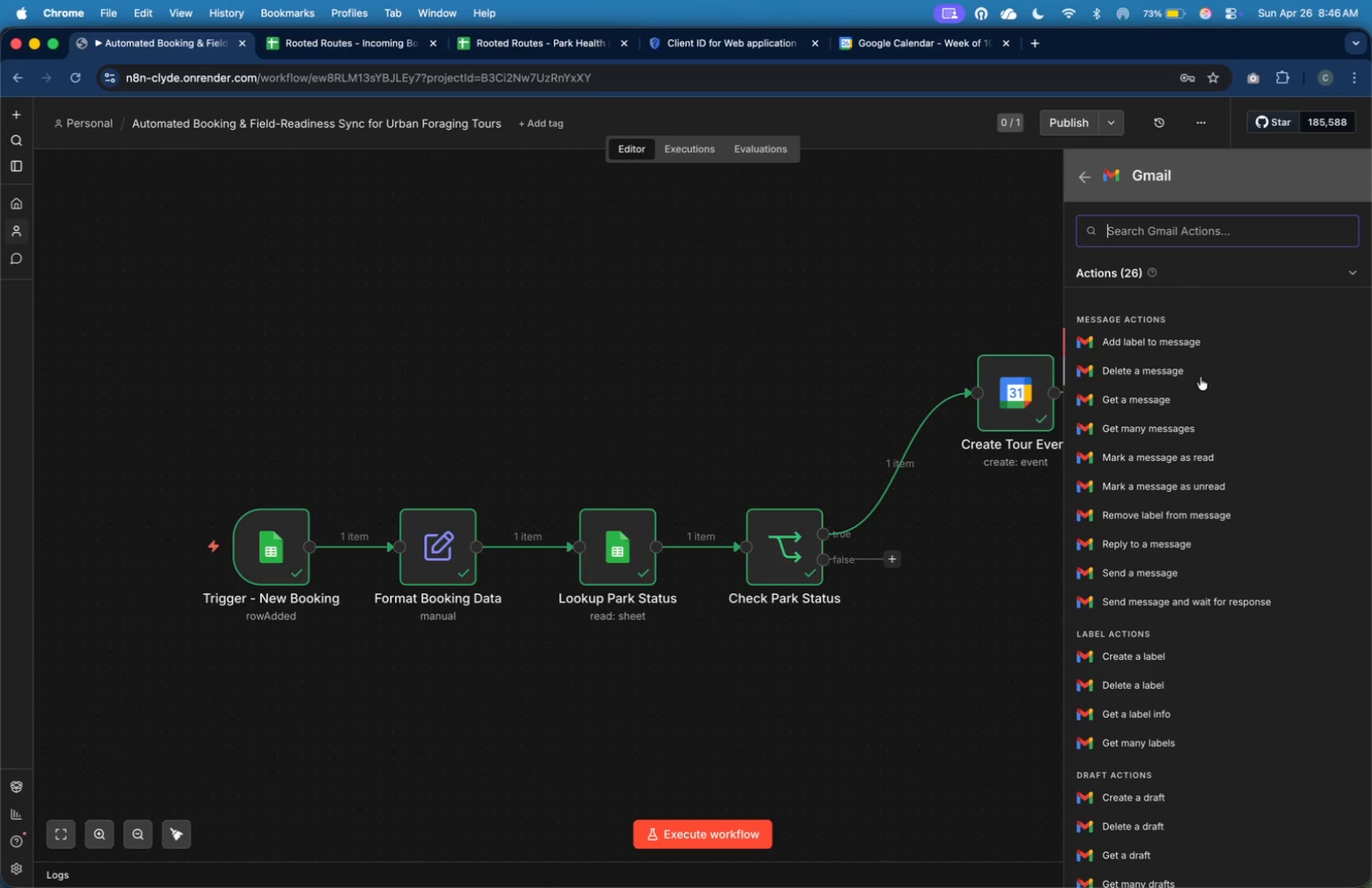 
left_click([1213, 573])
 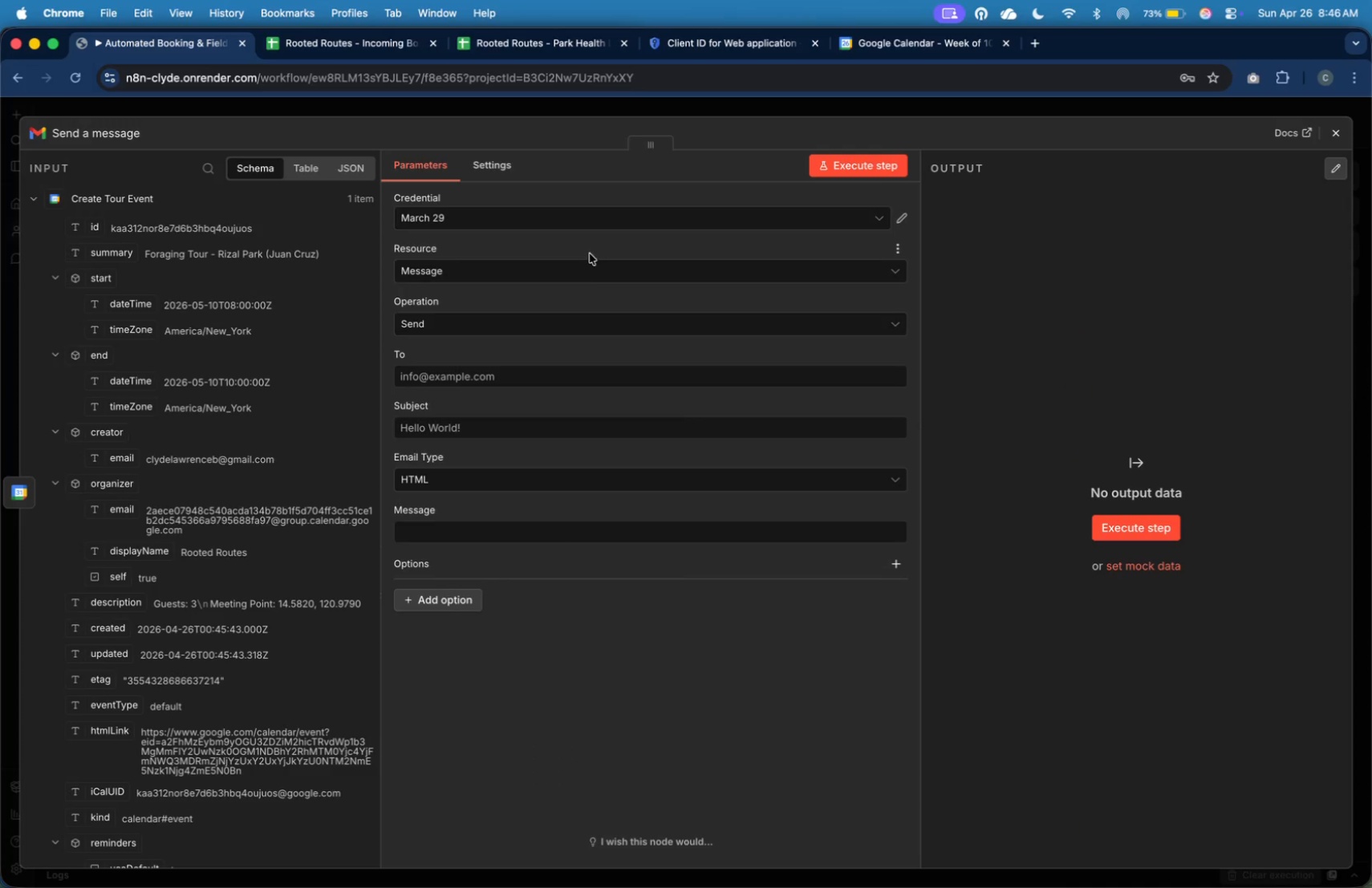 
left_click([611, 218])
 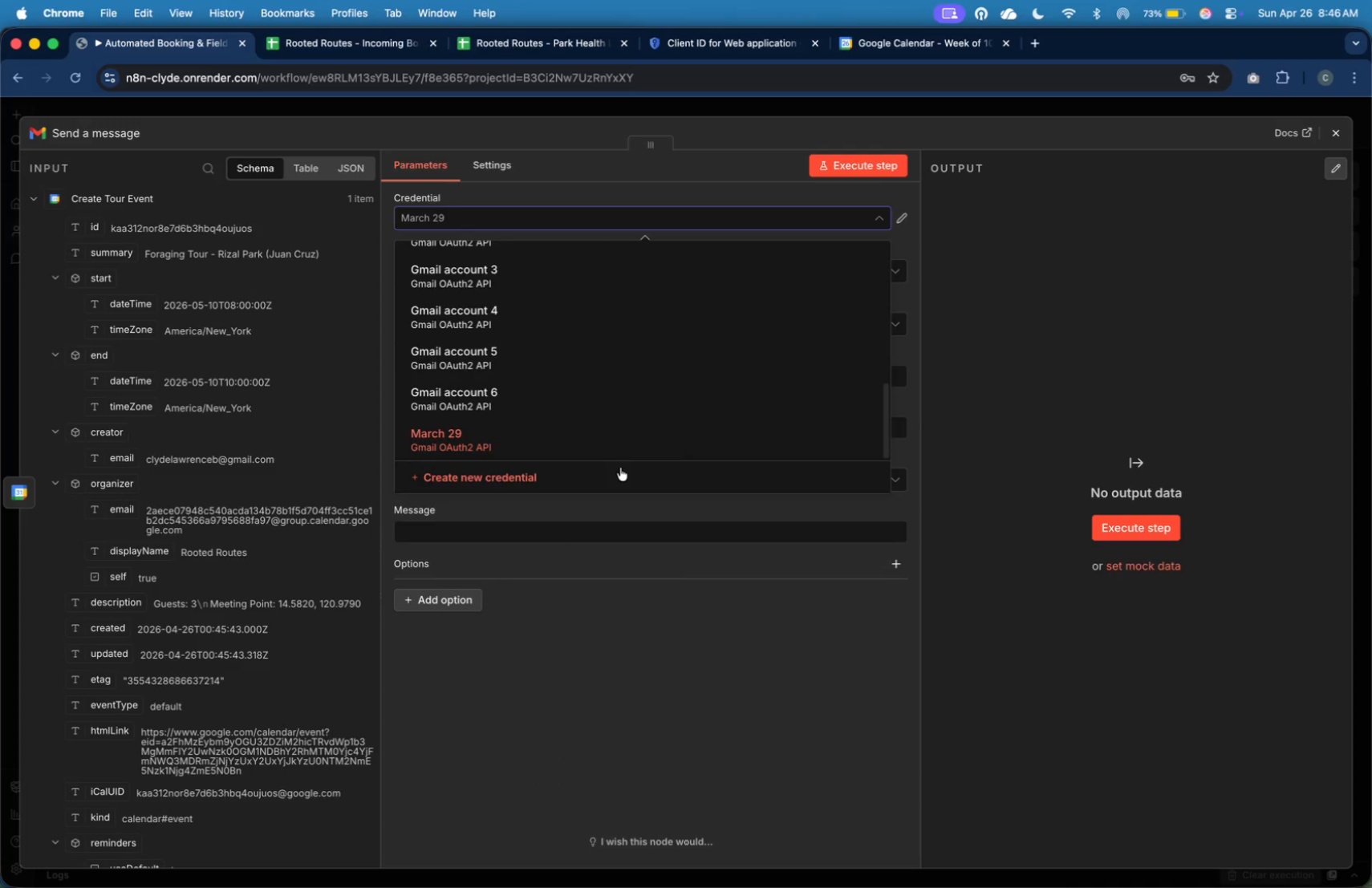 
left_click([621, 476])
 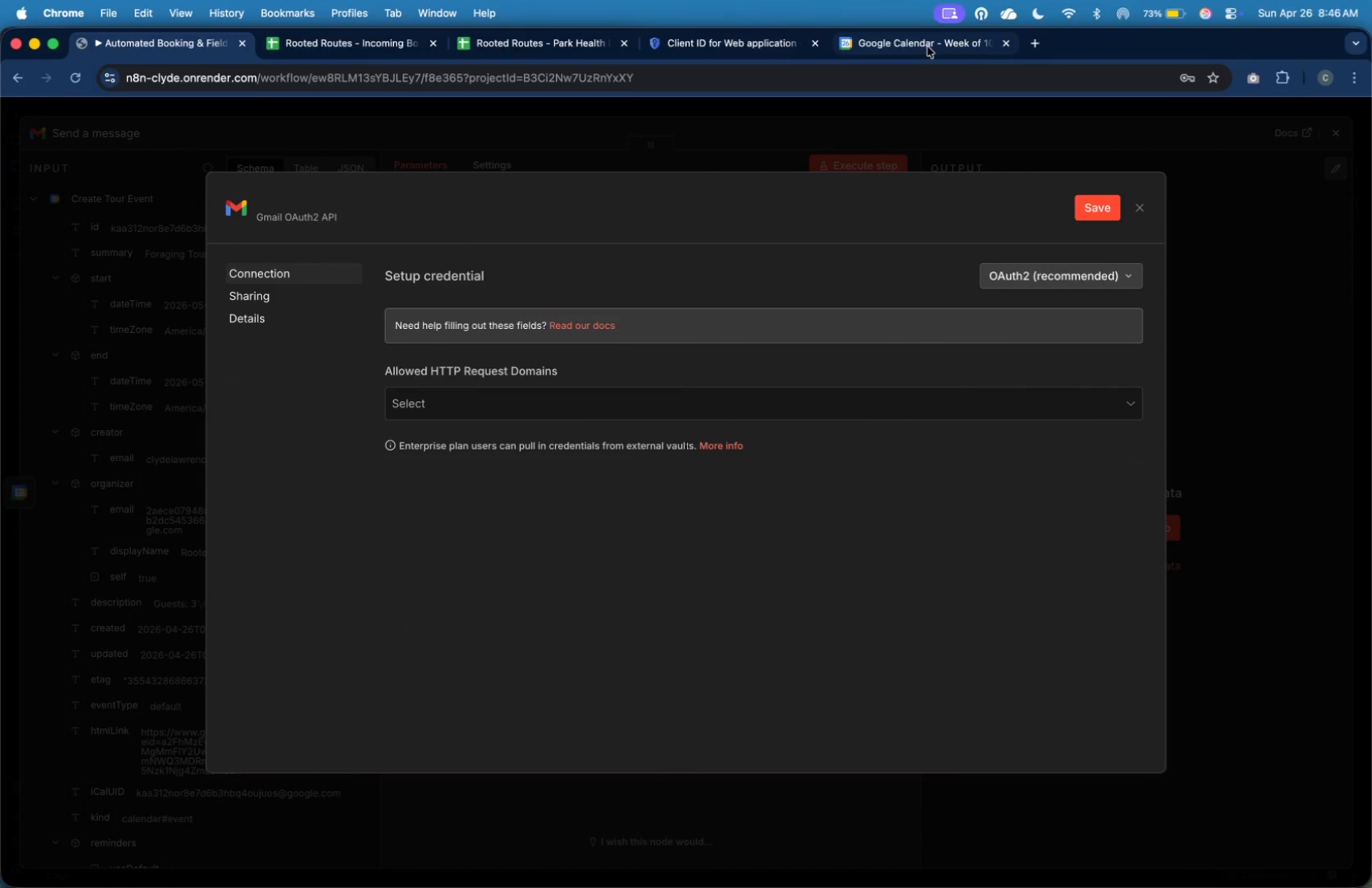 
left_click([741, 51])
 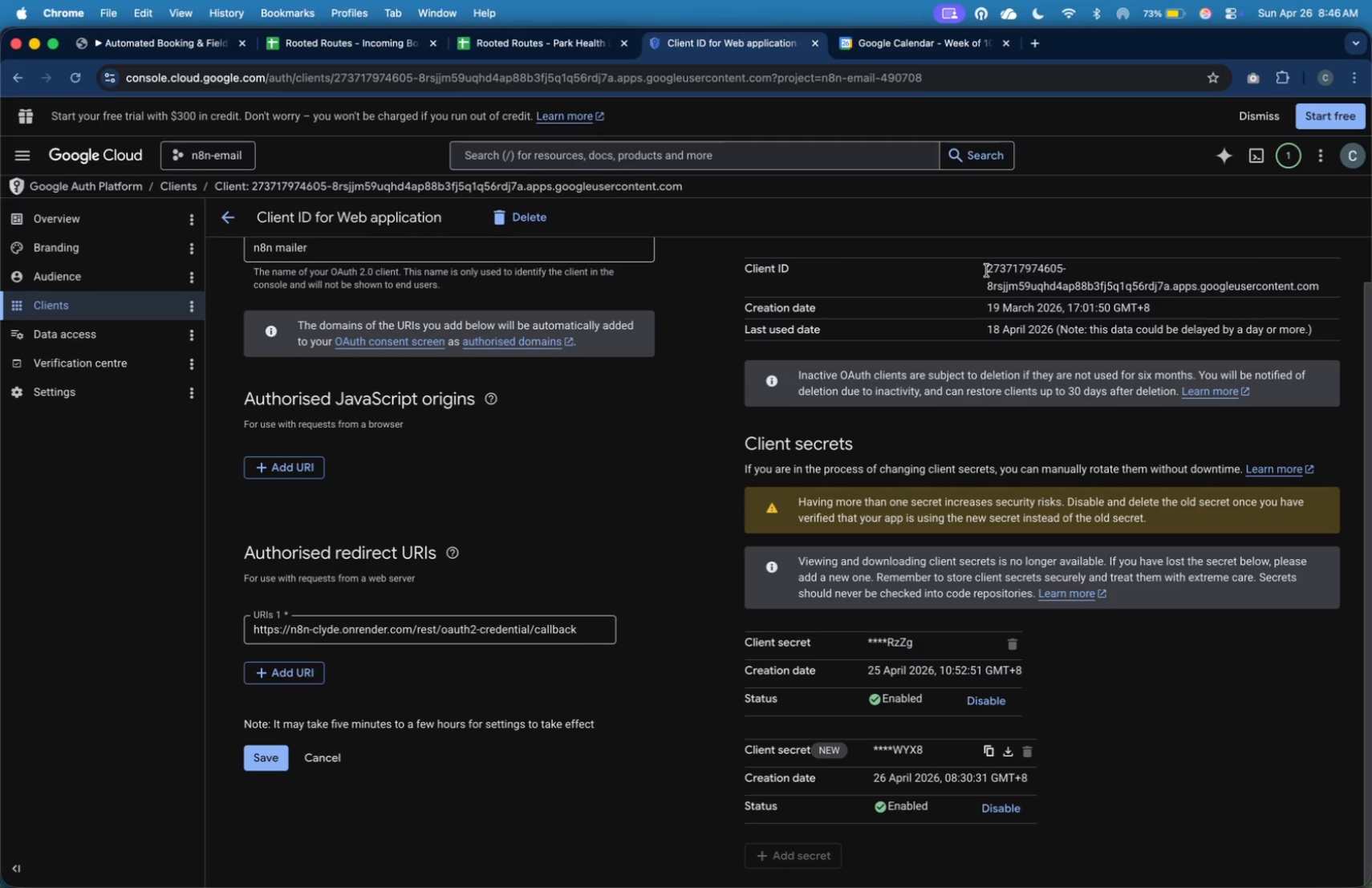 
left_click_drag(start_coordinate=[987, 270], to_coordinate=[1348, 295])
 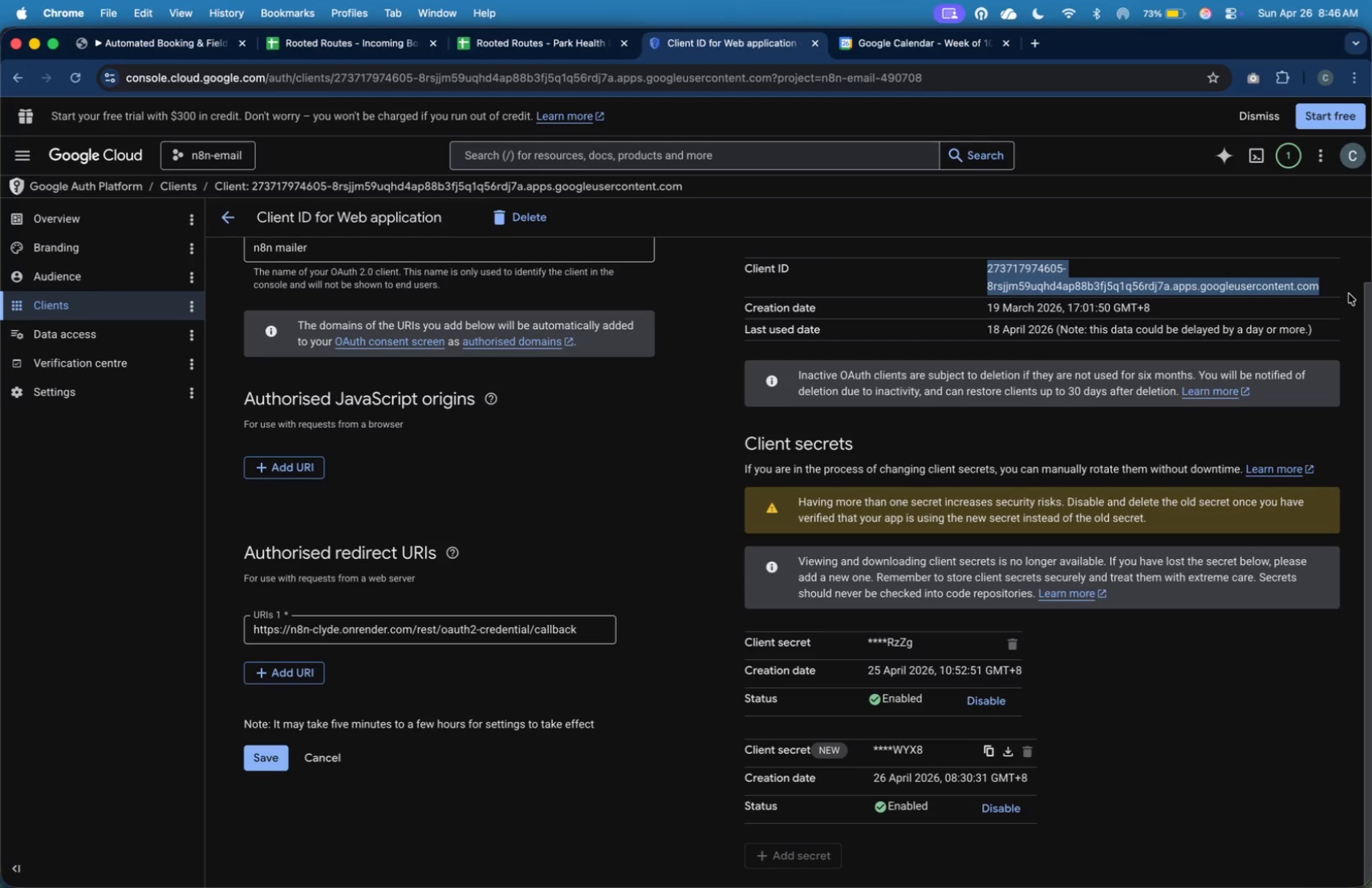 
key(Meta+C)
 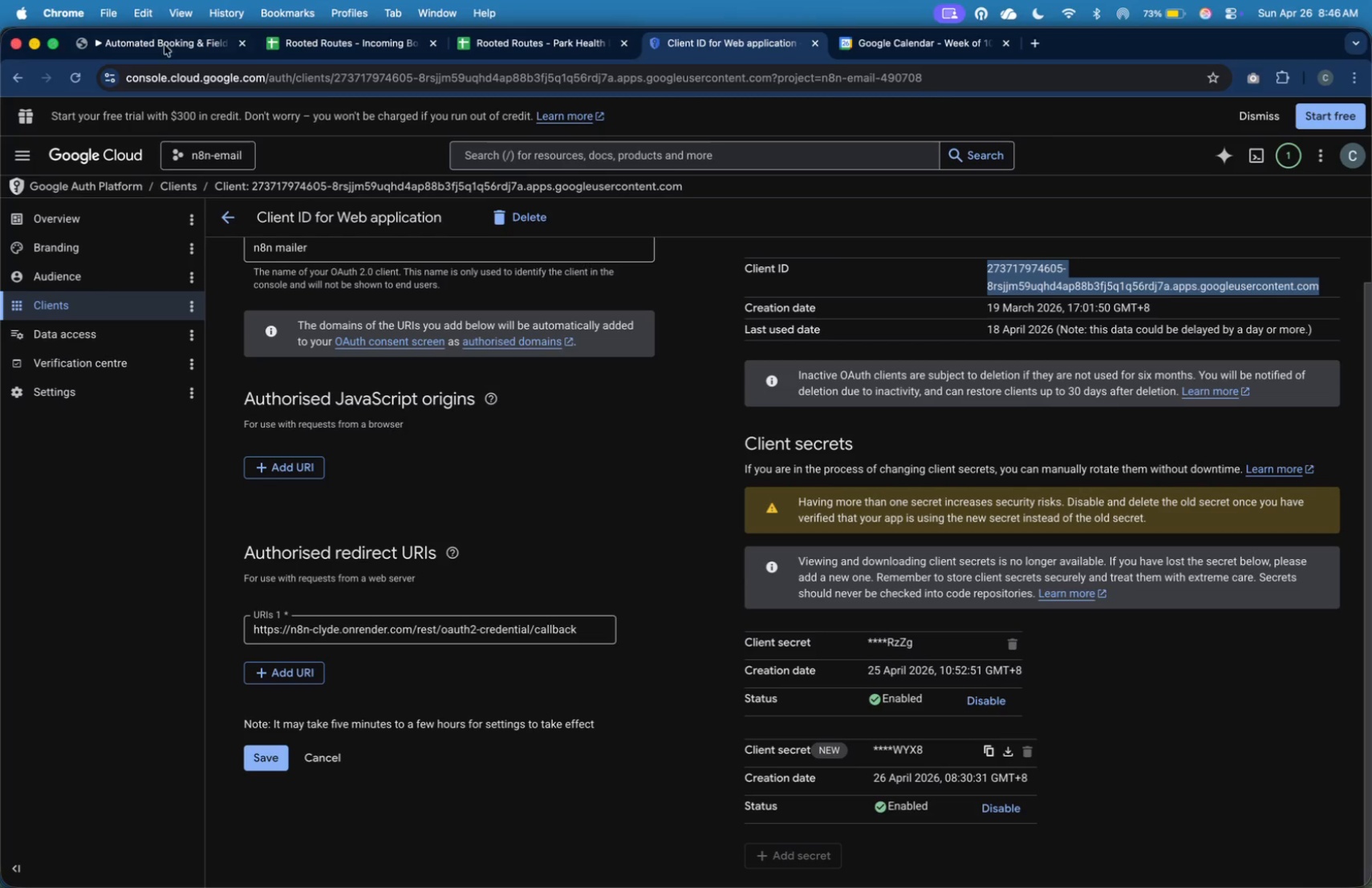 
left_click([189, 44])
 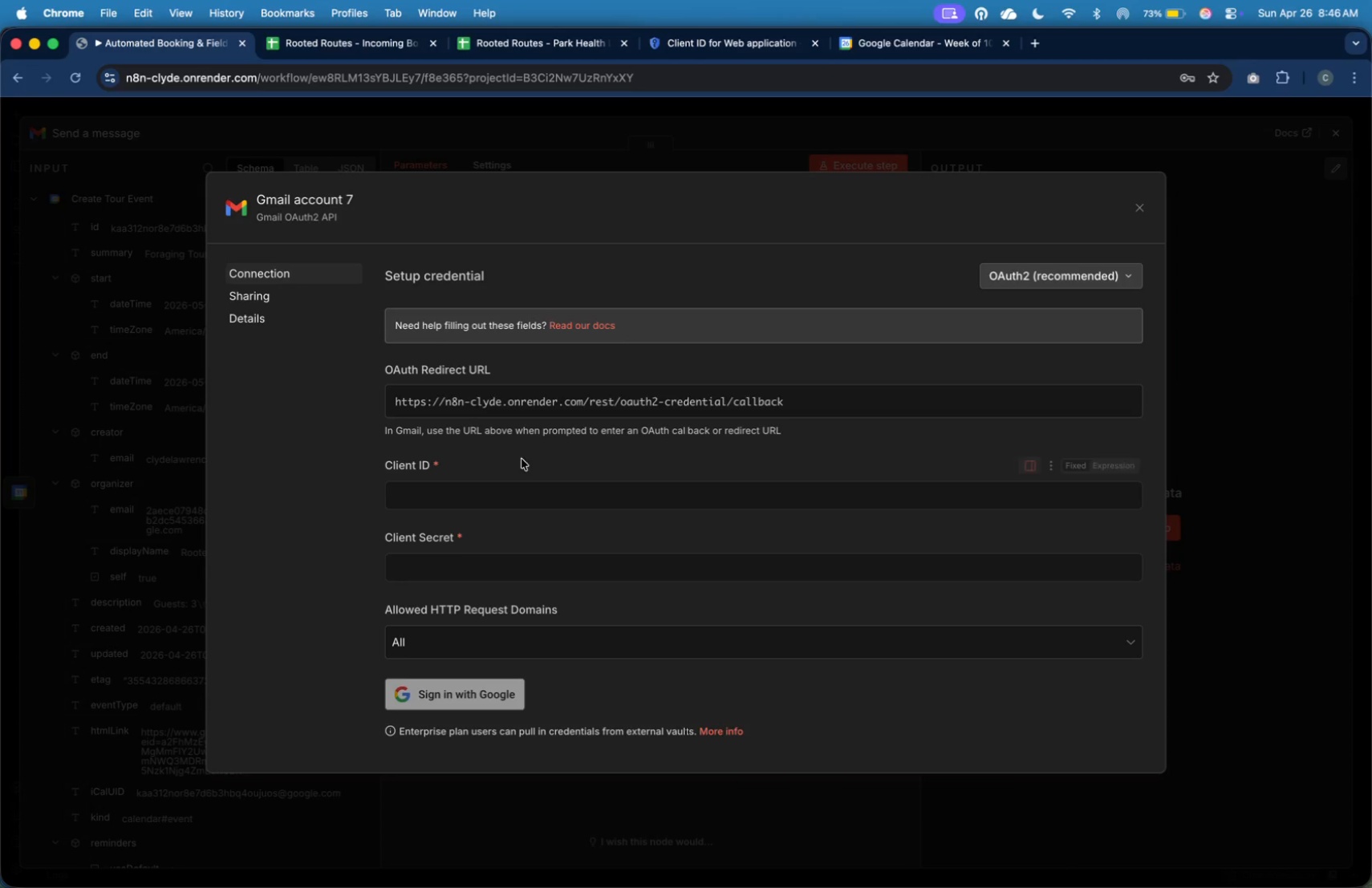 
left_click([550, 509])
 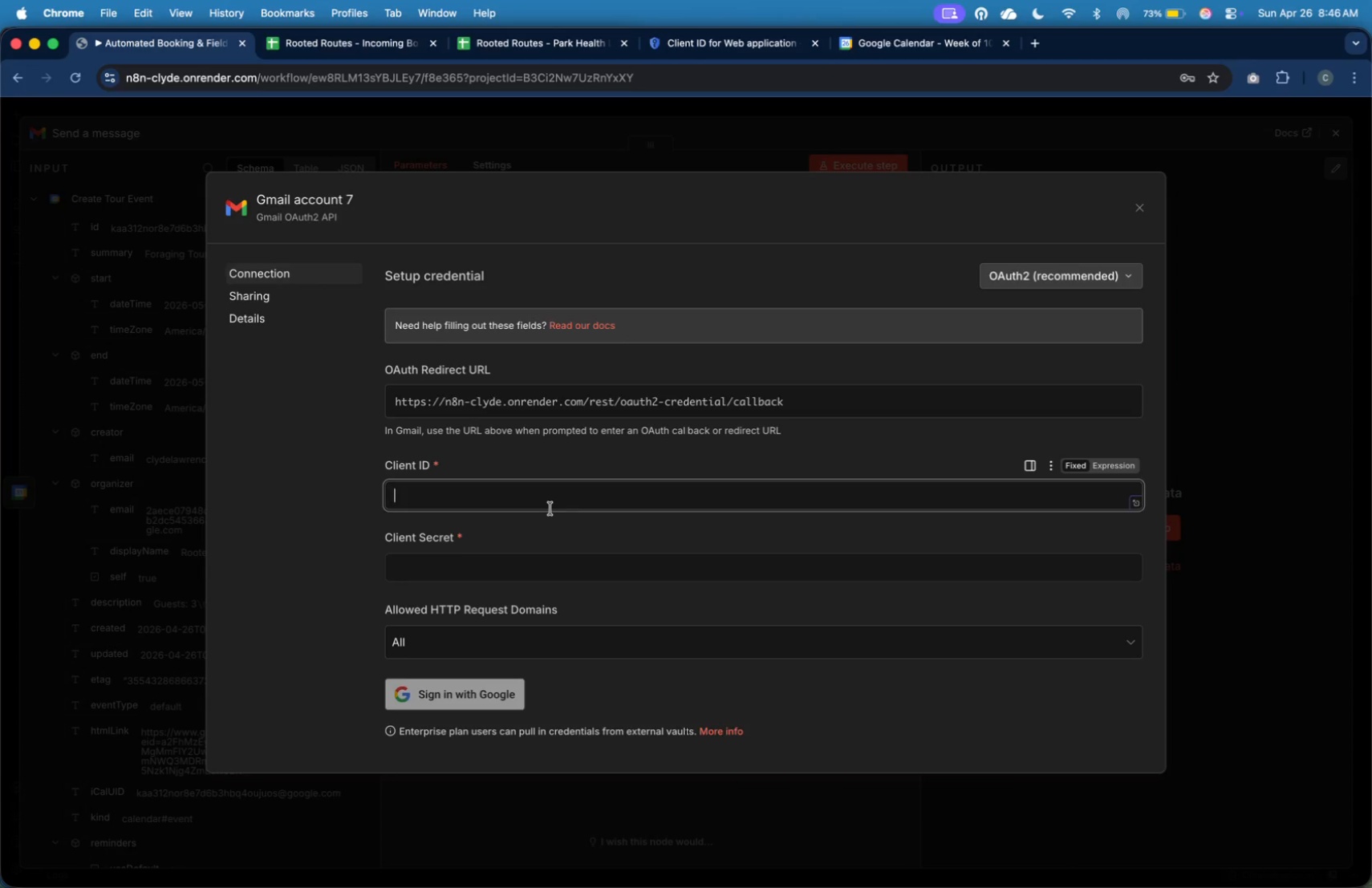 
key(Meta+V)
 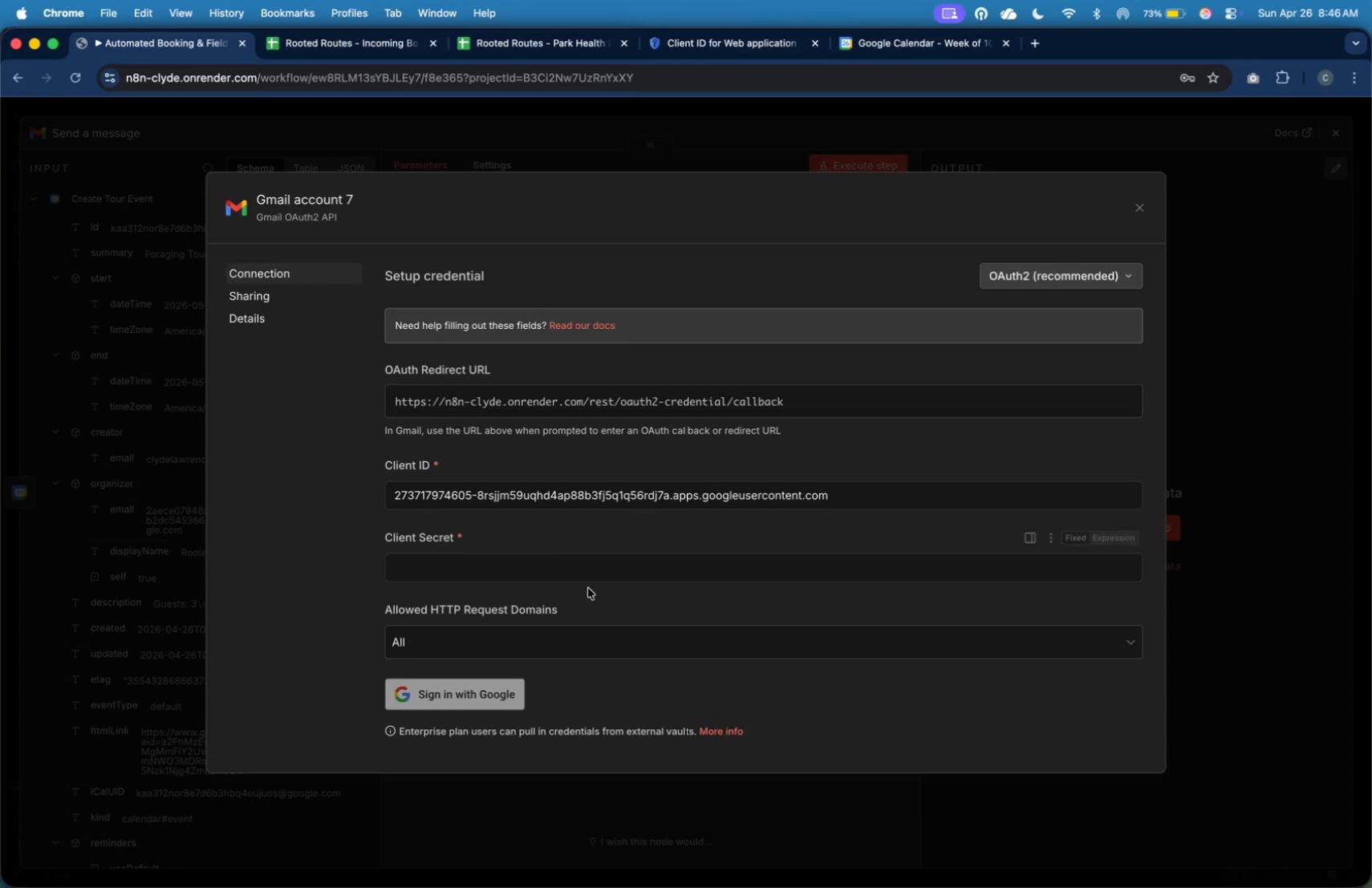 
double_click([591, 561])
 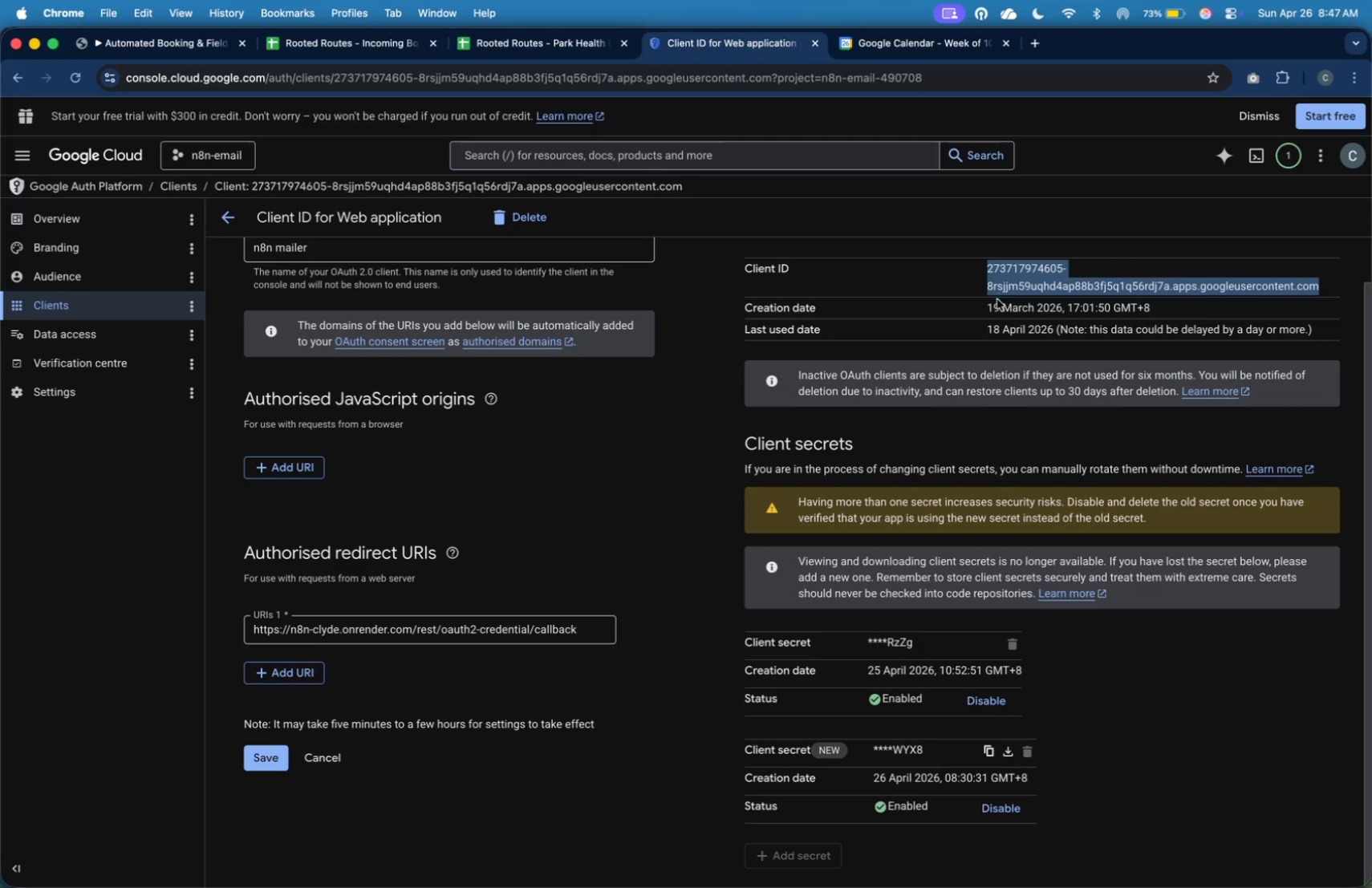 
scroll: coordinate [1000, 477], scroll_direction: down, amount: 8.0
 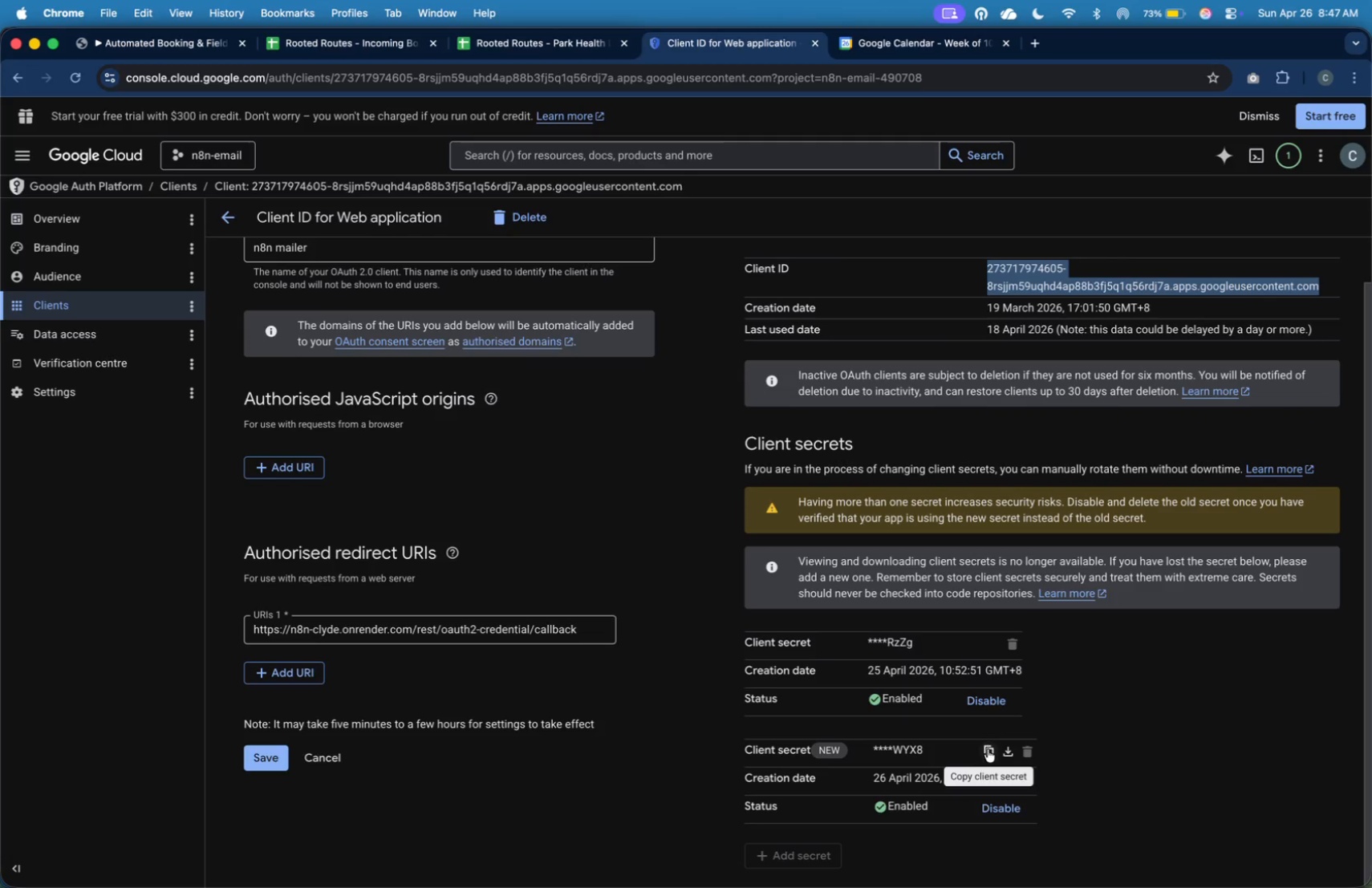 
double_click([988, 749])
 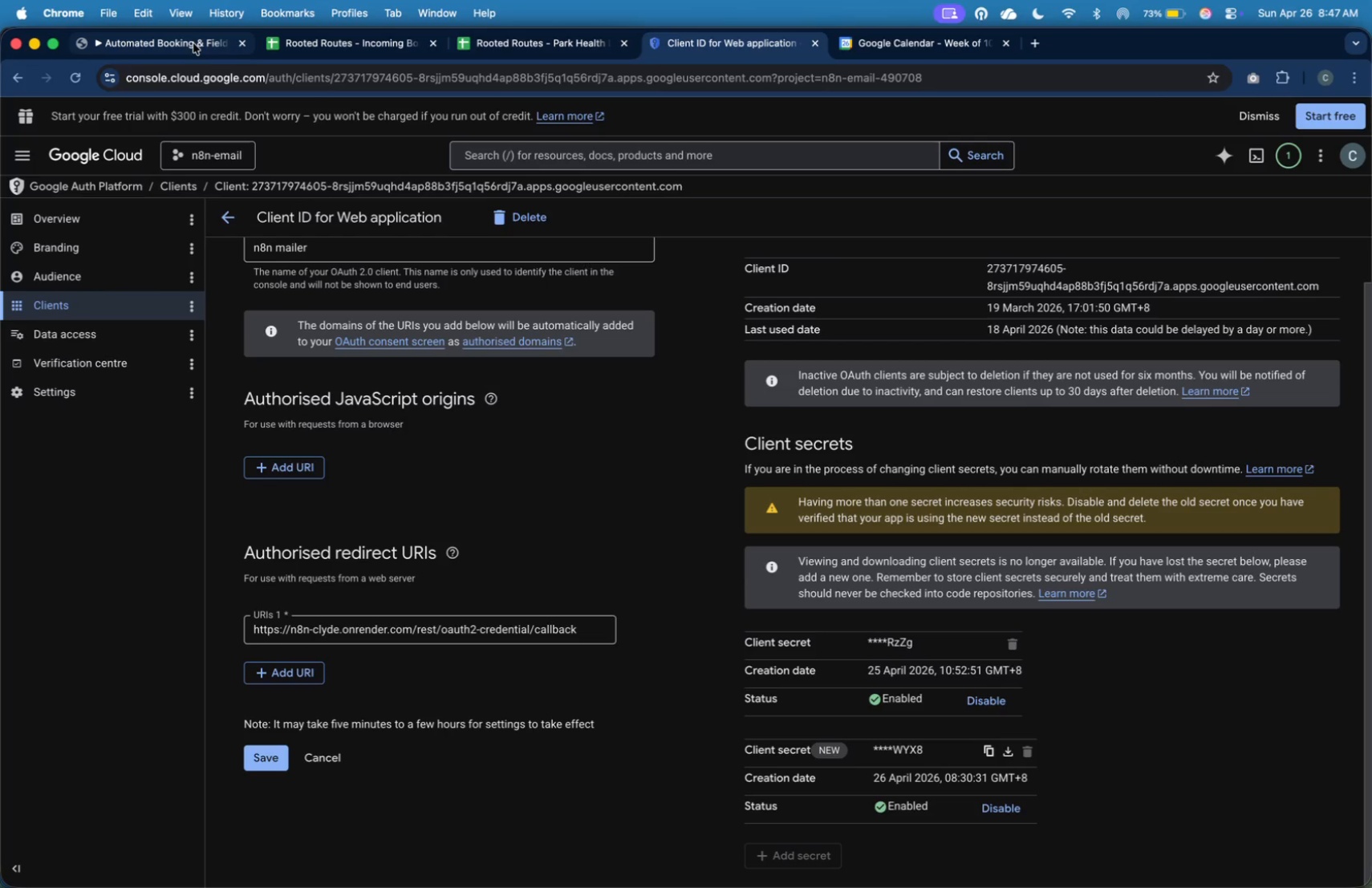 
left_click([193, 43])
 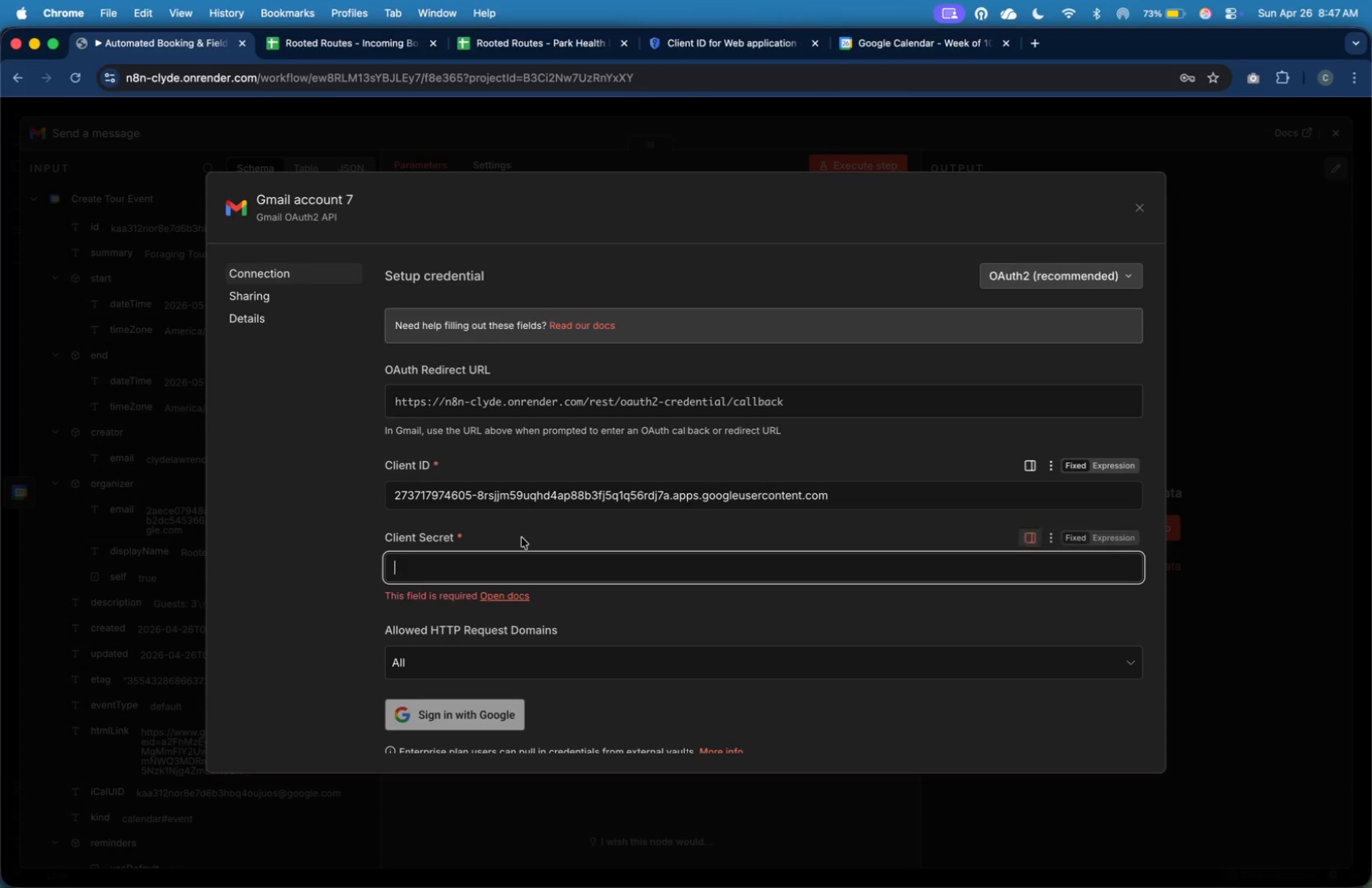 
hold_key(key=CommandLeft, duration=0.5)
 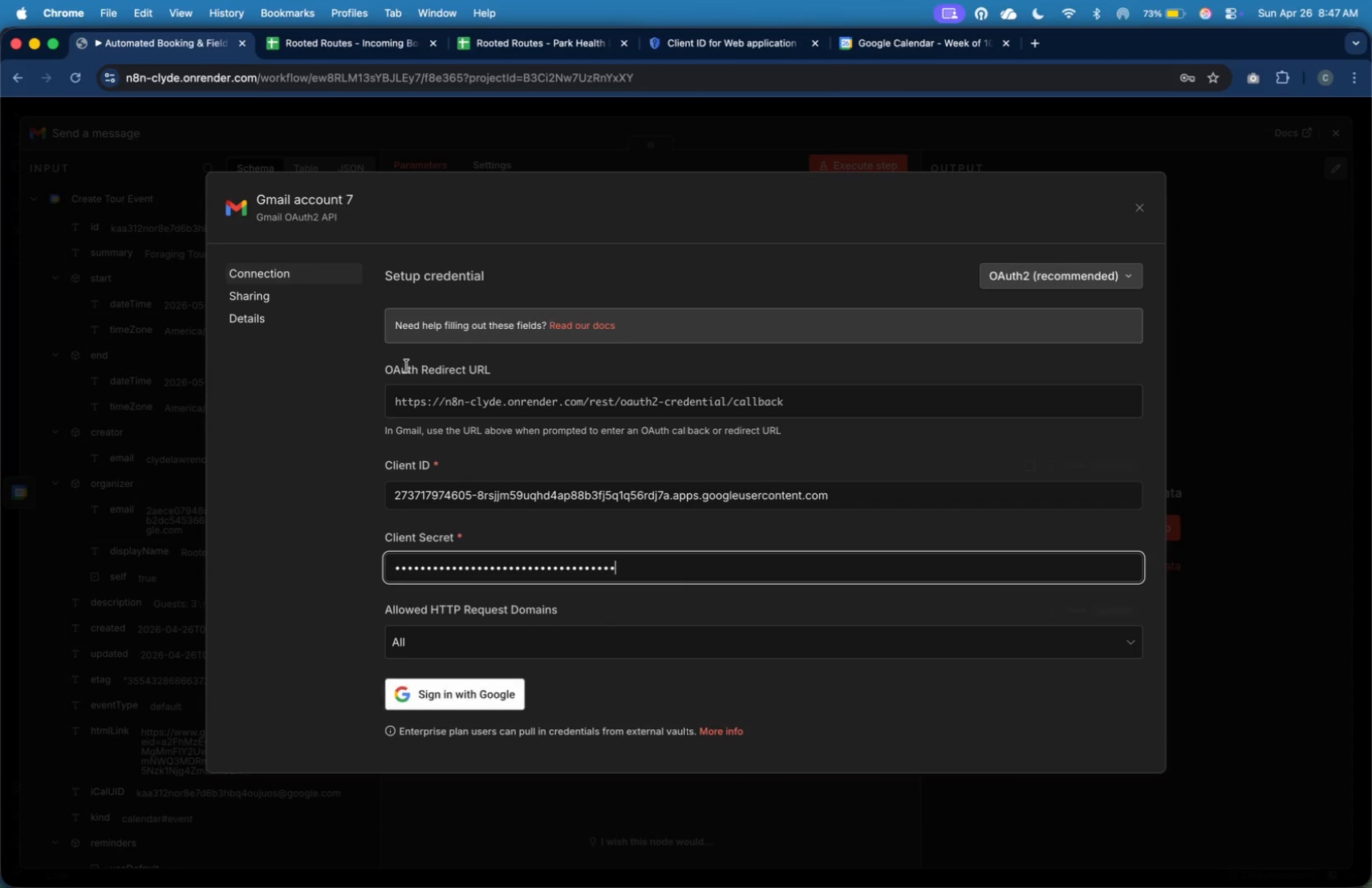 
left_click([331, 194])
 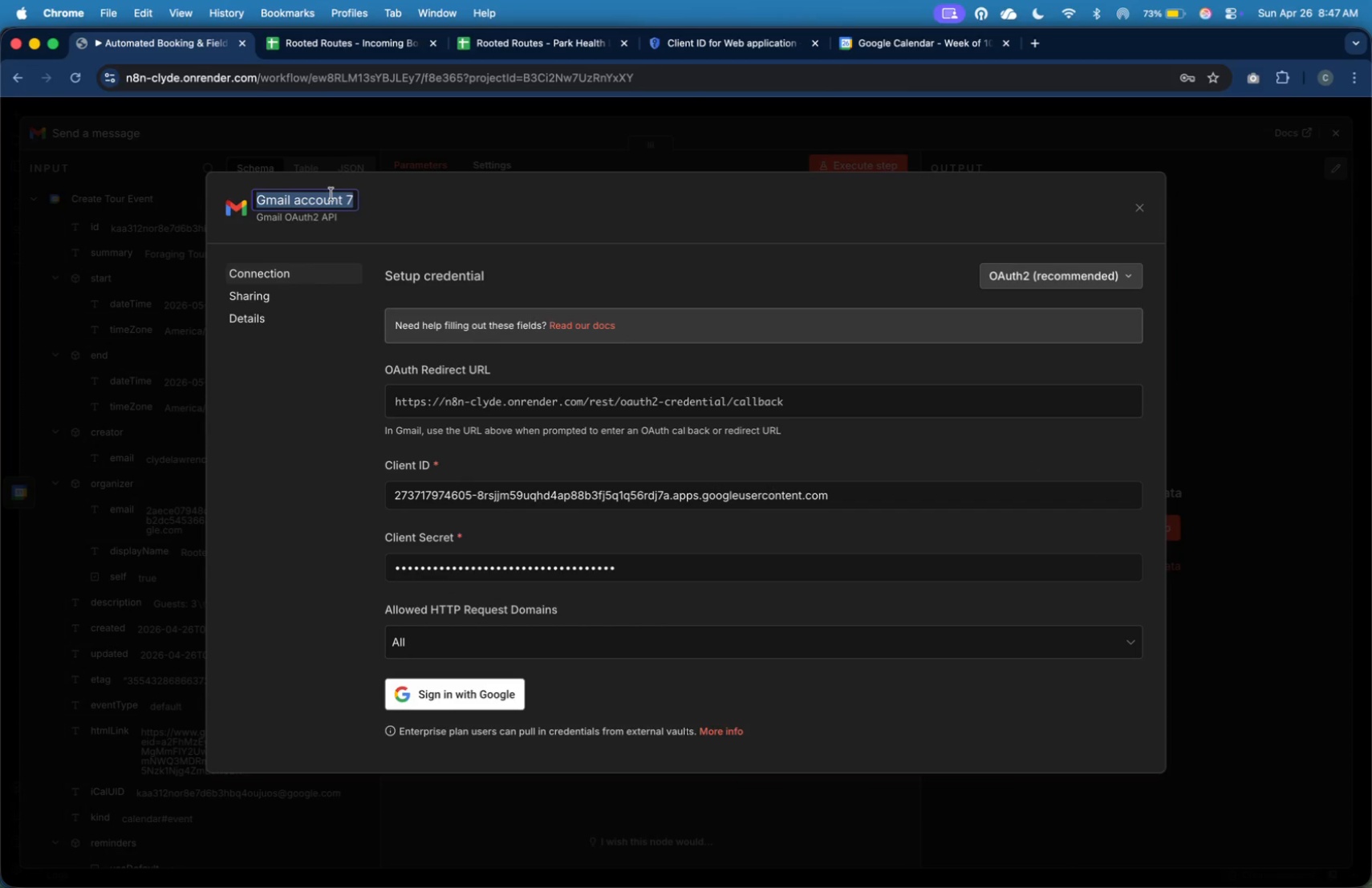 
type(Api)
key(Backspace)
type(ril 26)
 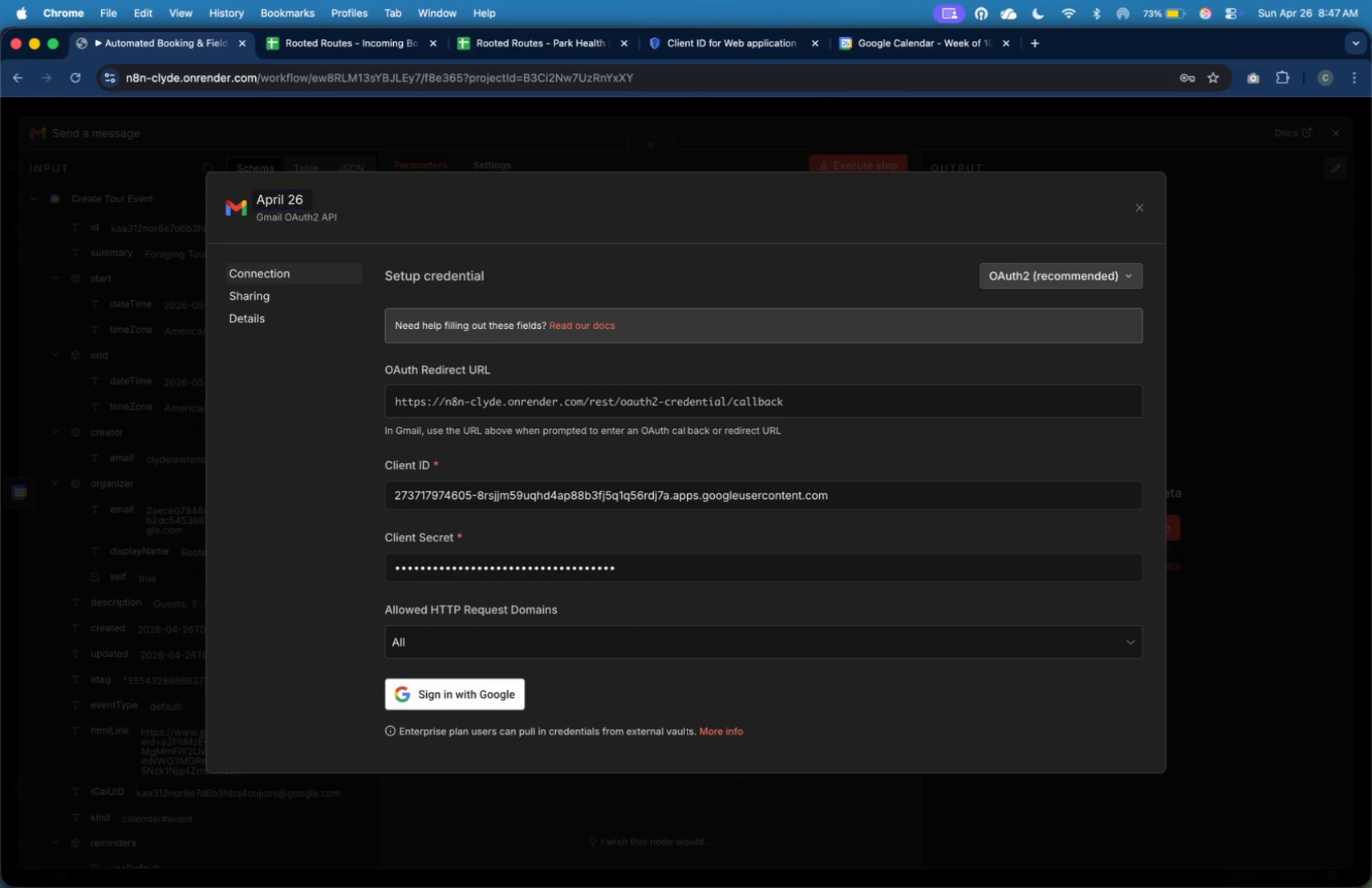 
key(Enter)
 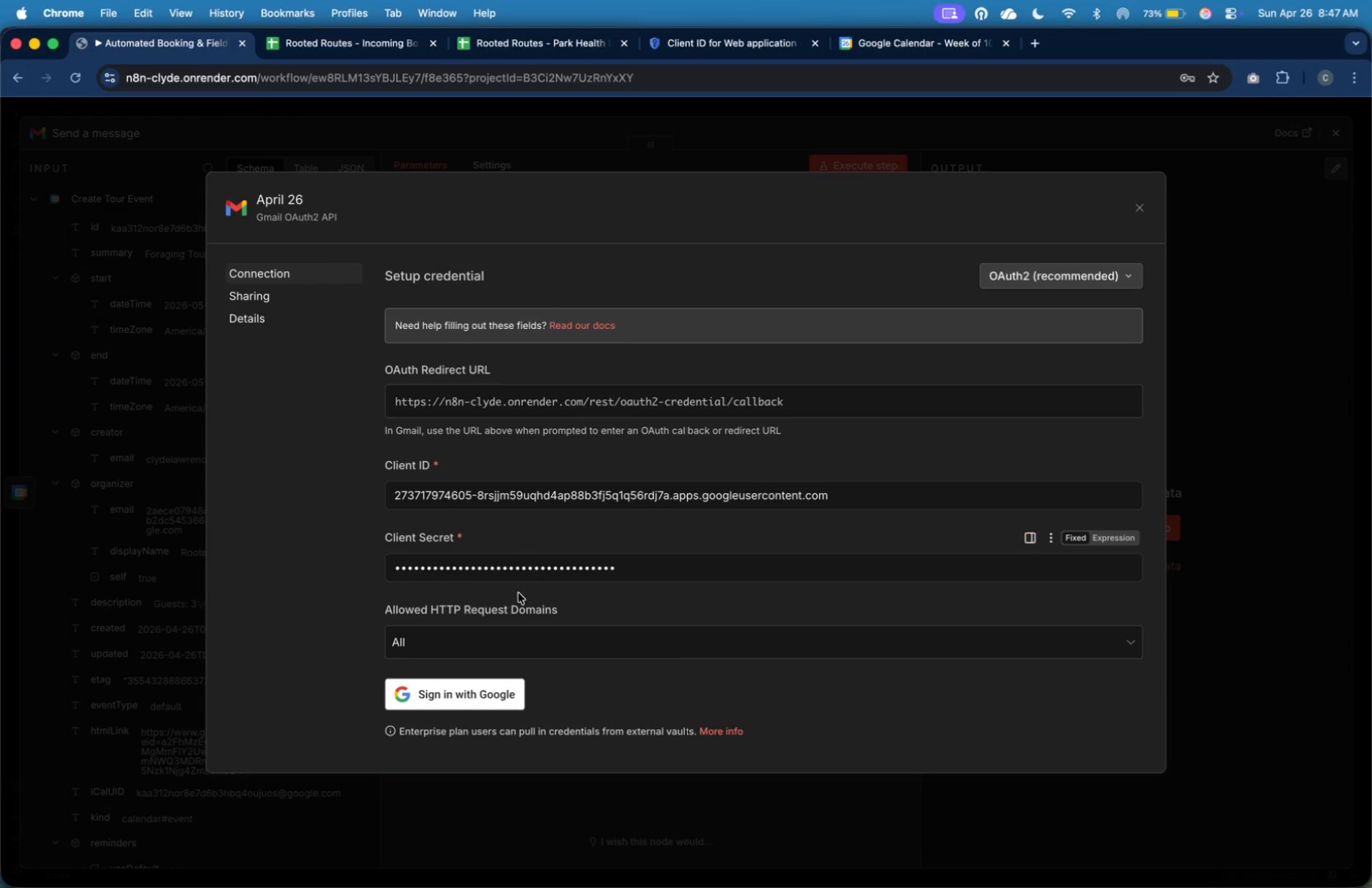 
left_click([509, 691])